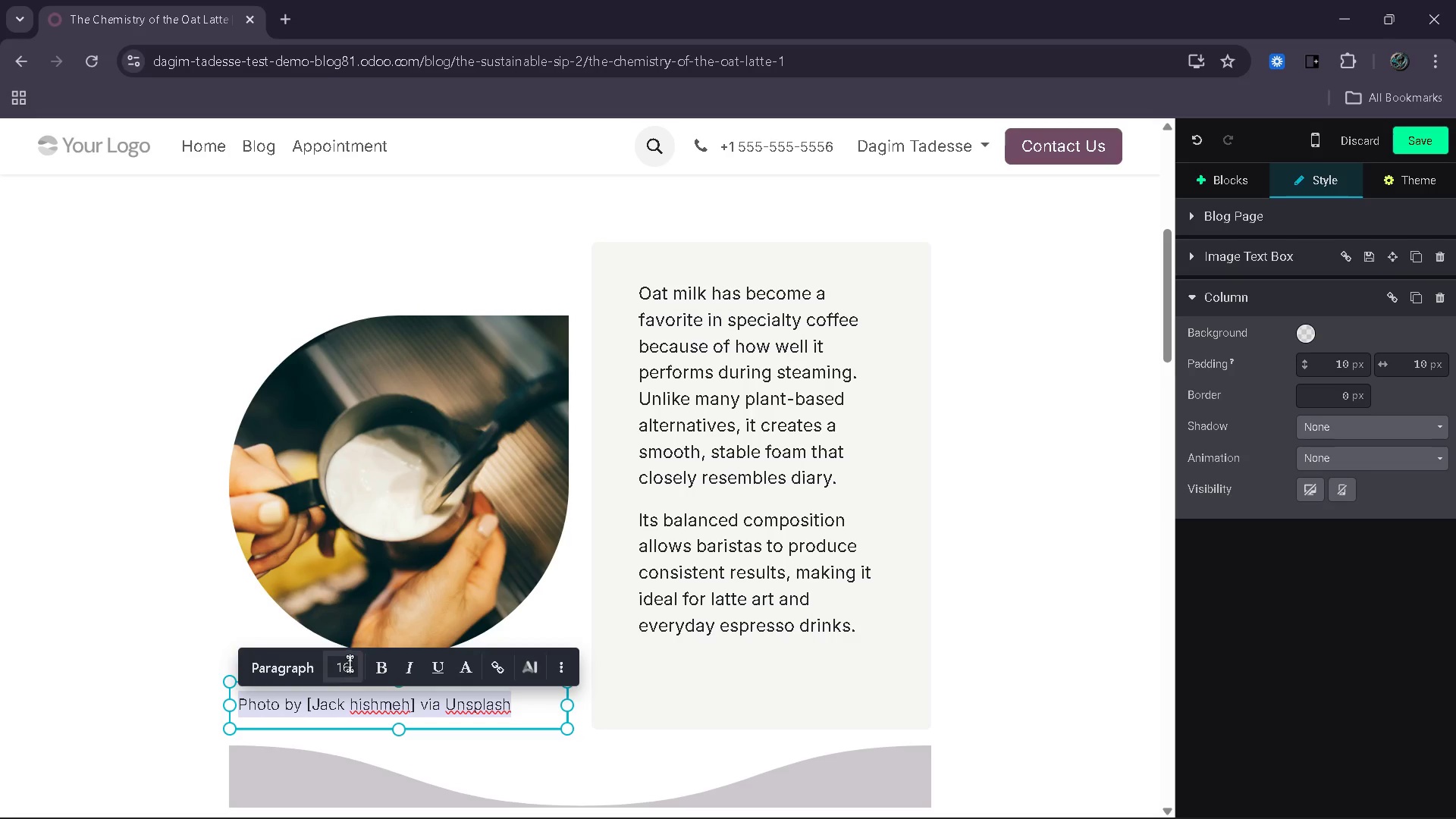 
left_click([350, 664])
 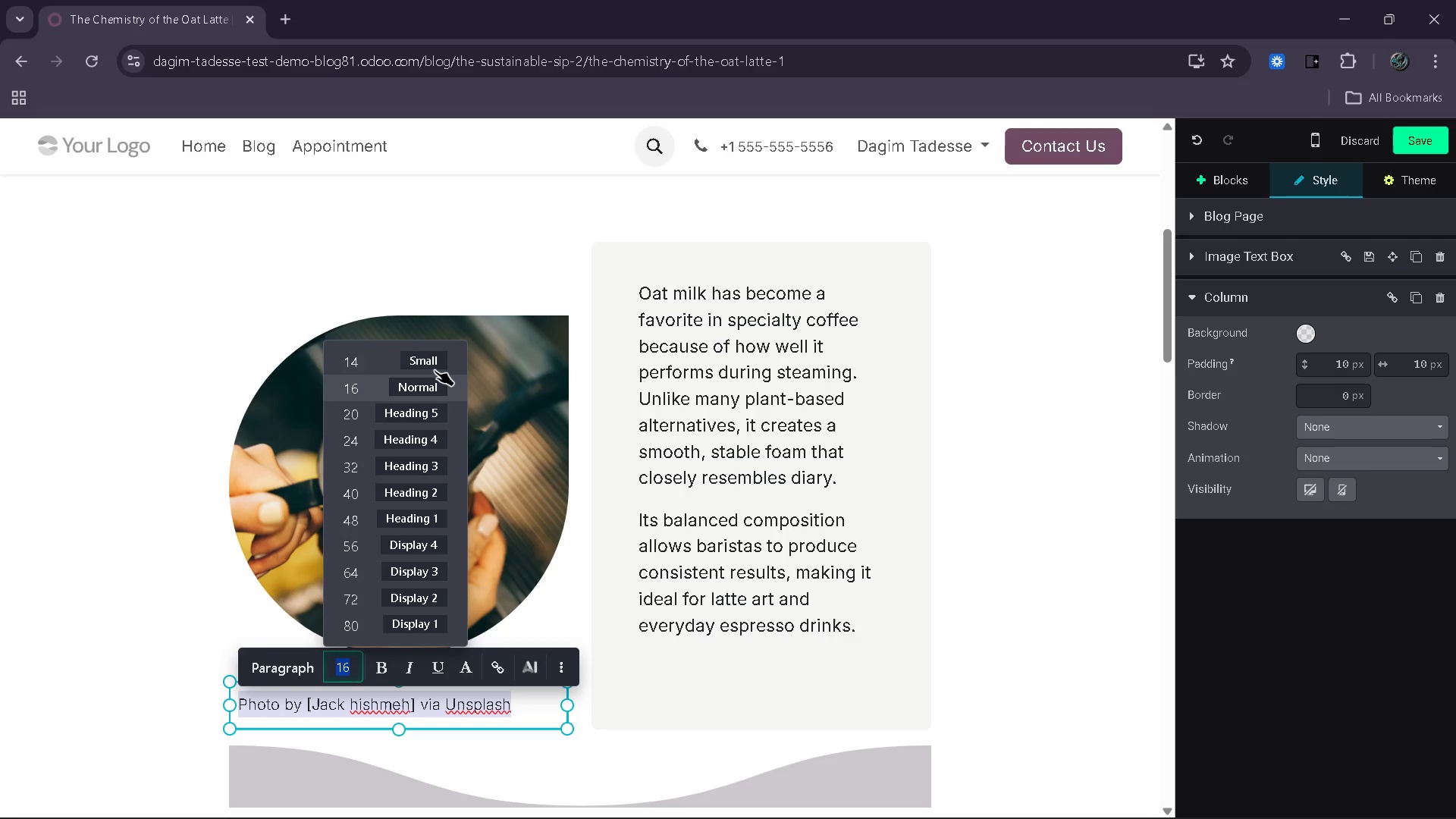 
left_click([425, 362])
 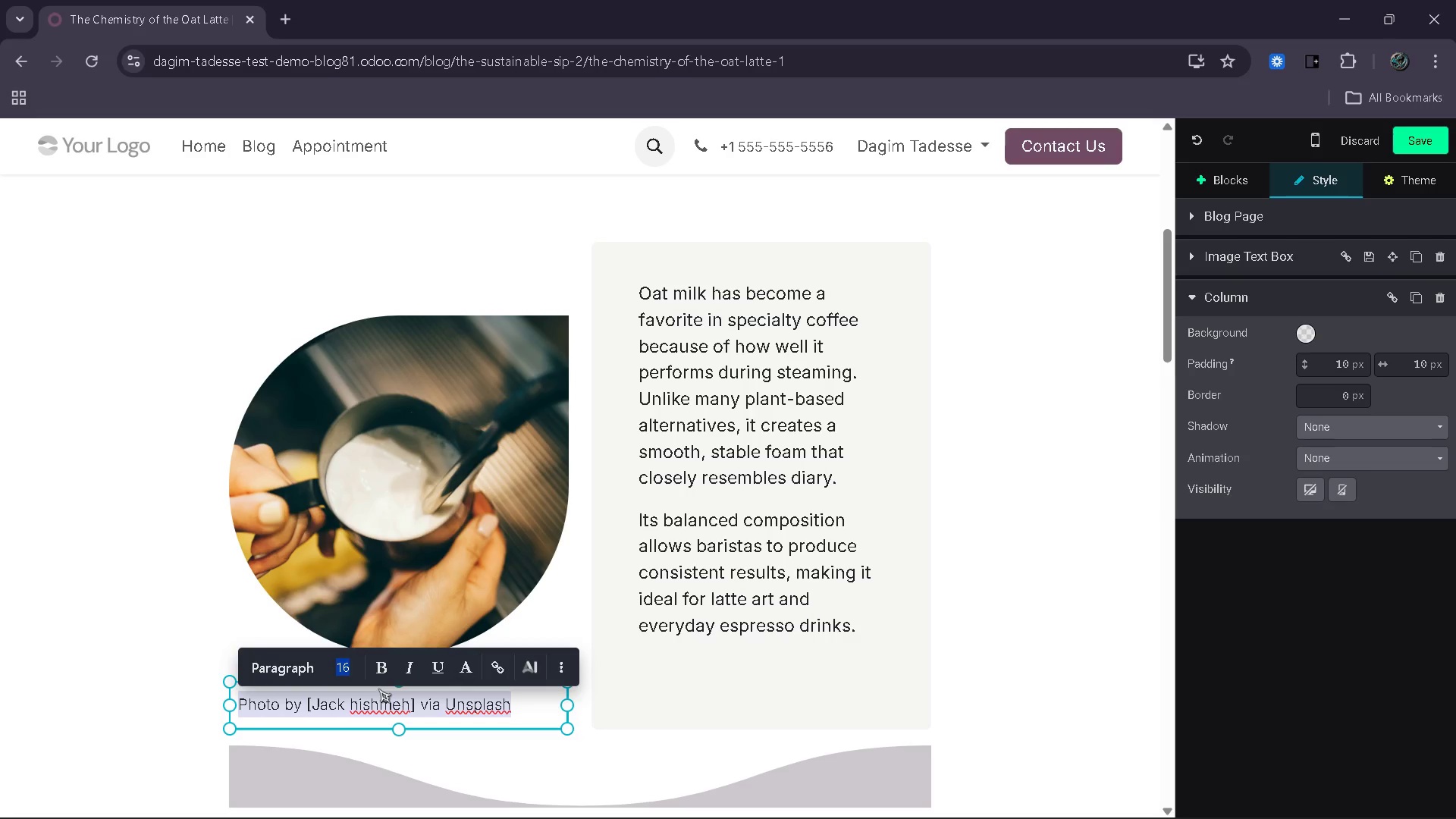 
type(14)
 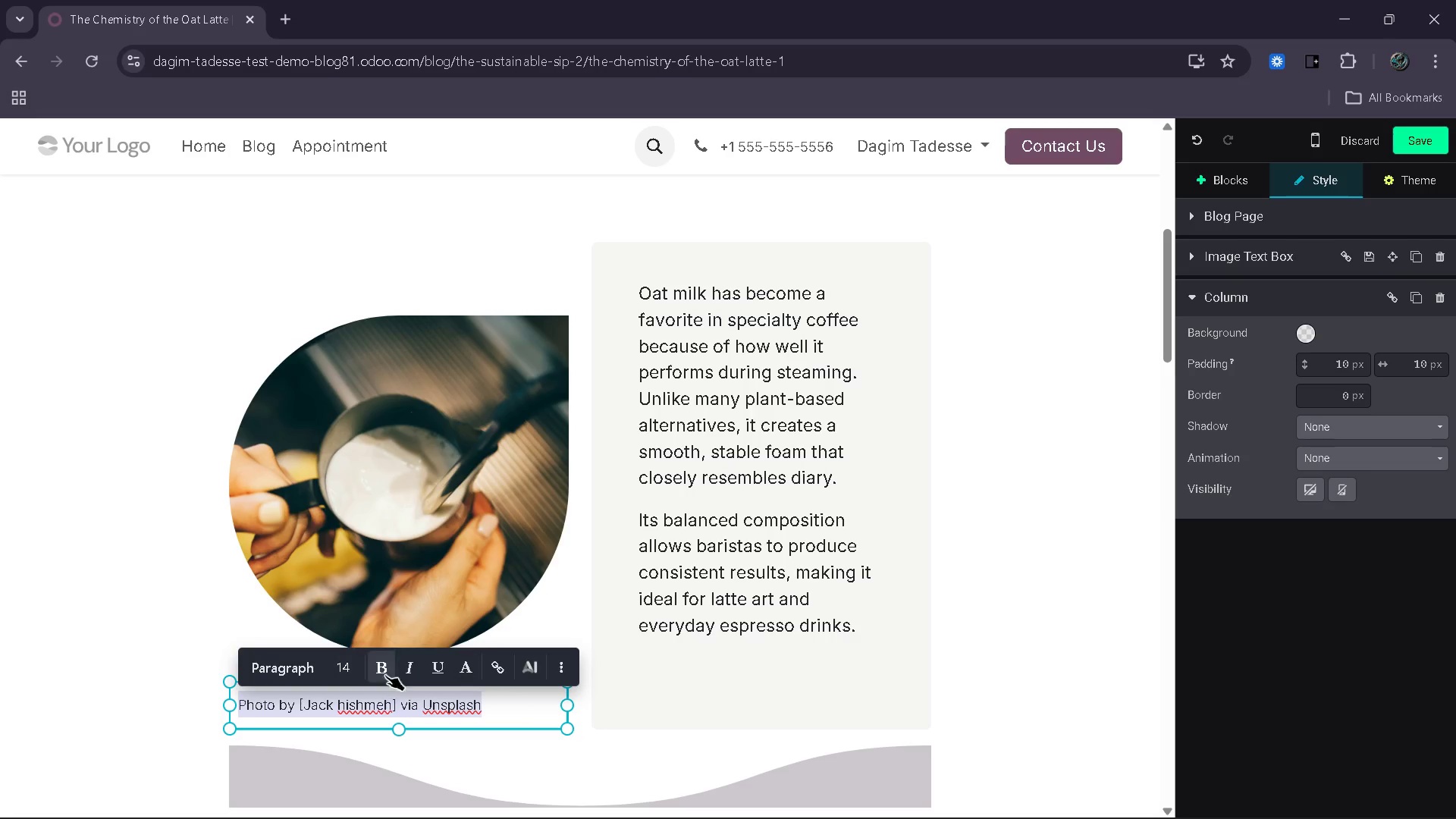 
left_click([385, 669])
 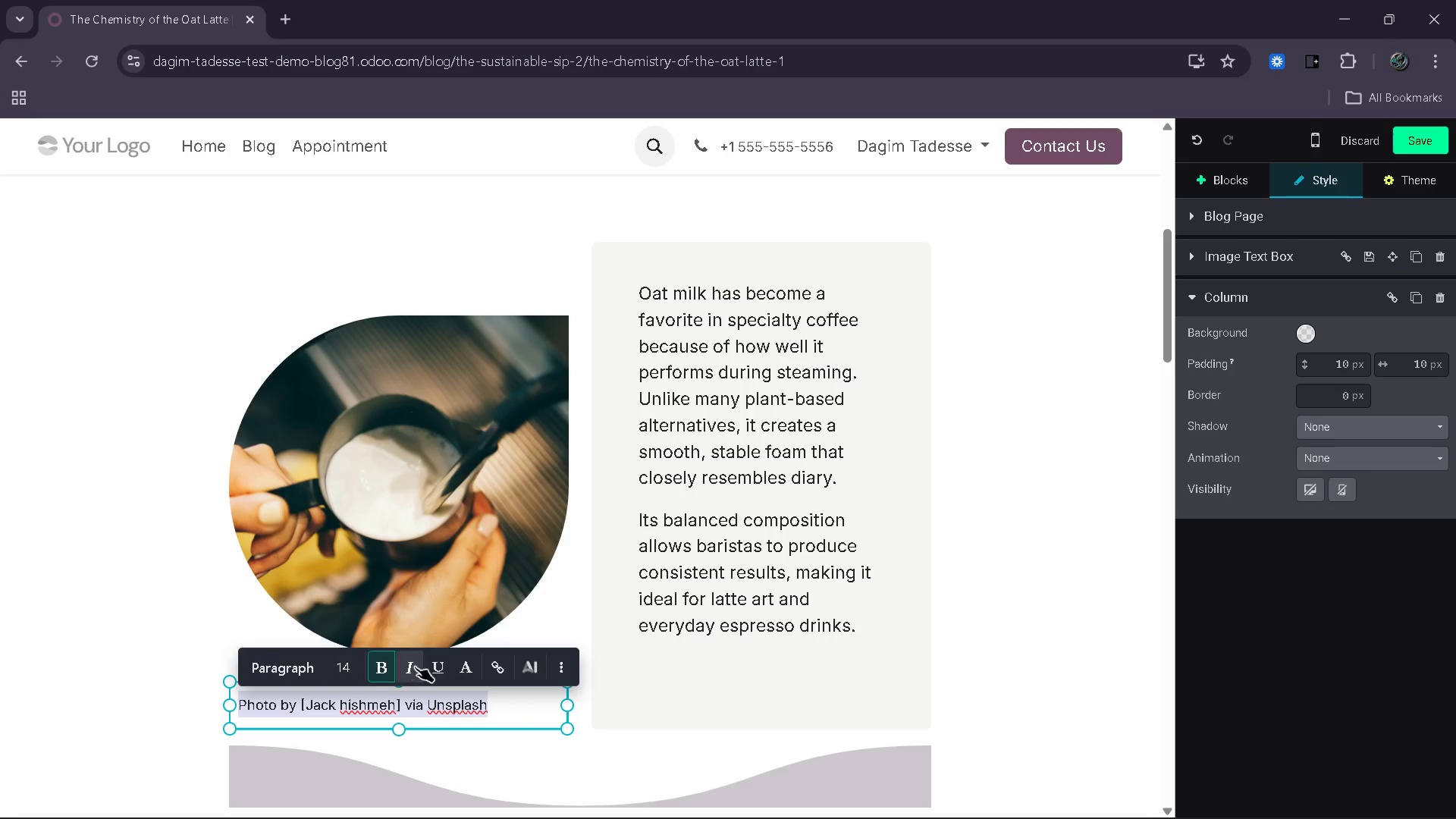 
left_click([416, 667])
 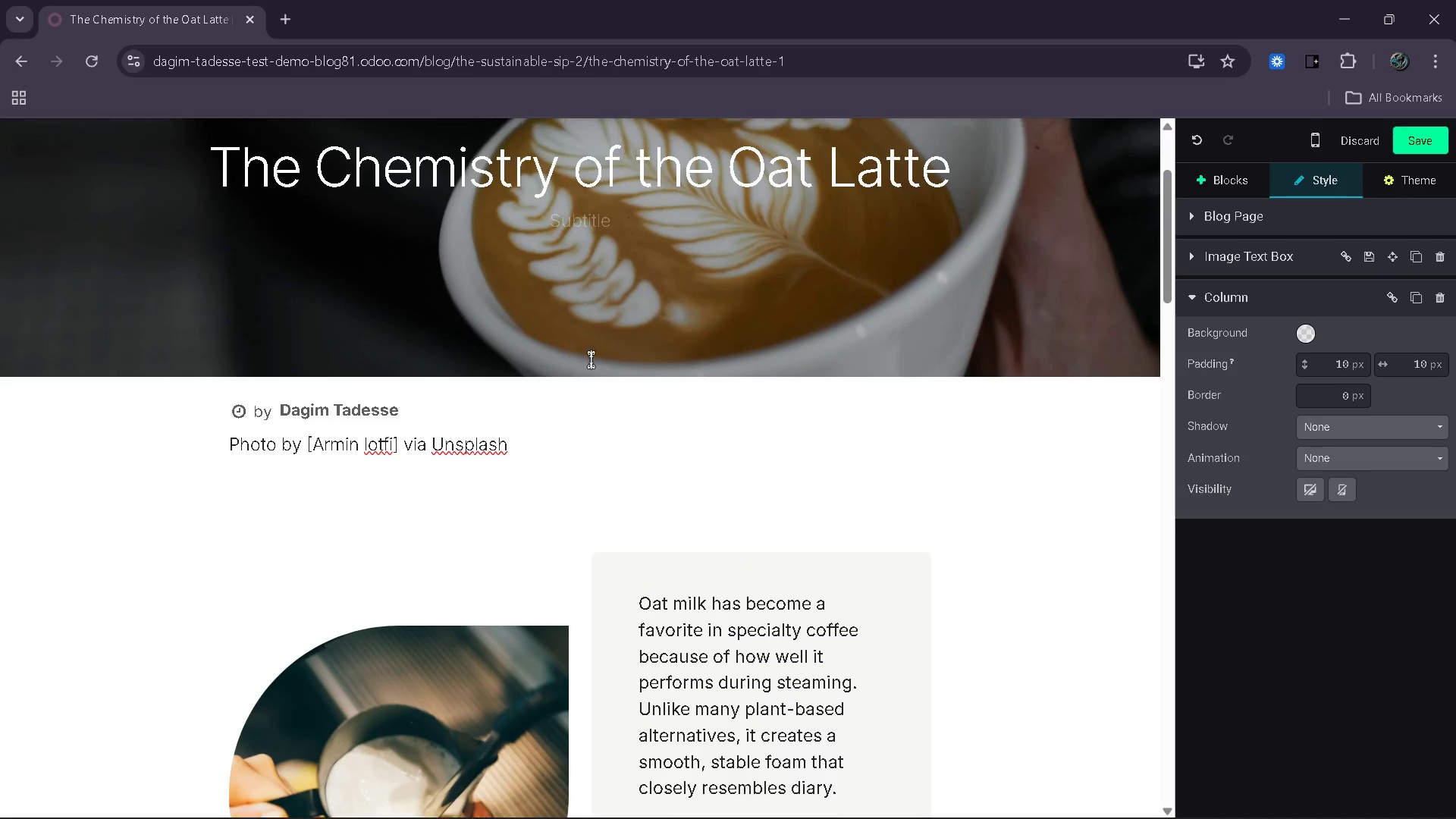 
left_click_drag(start_coordinate=[532, 444], to_coordinate=[234, 450])
 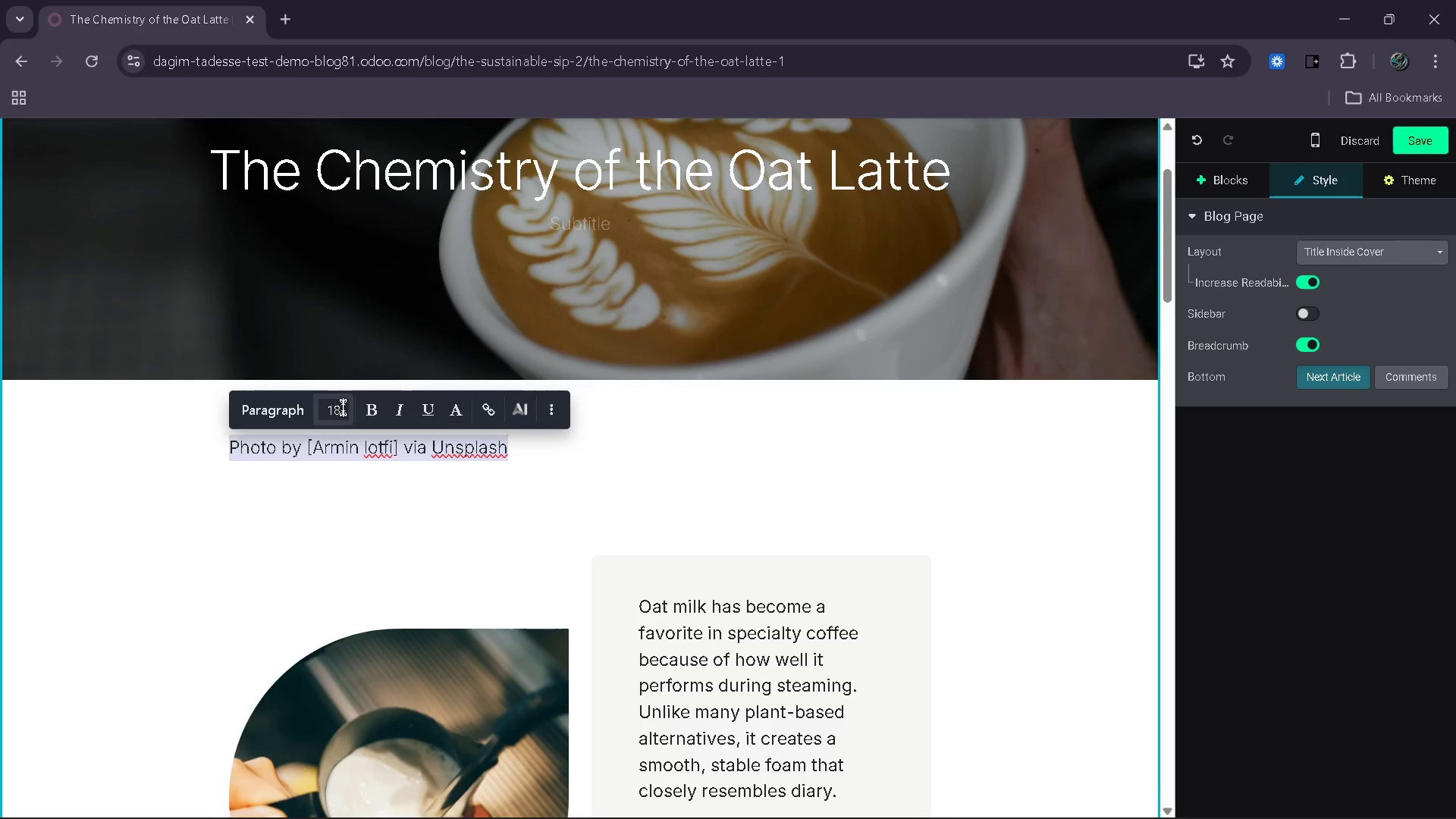 
left_click([344, 407])
 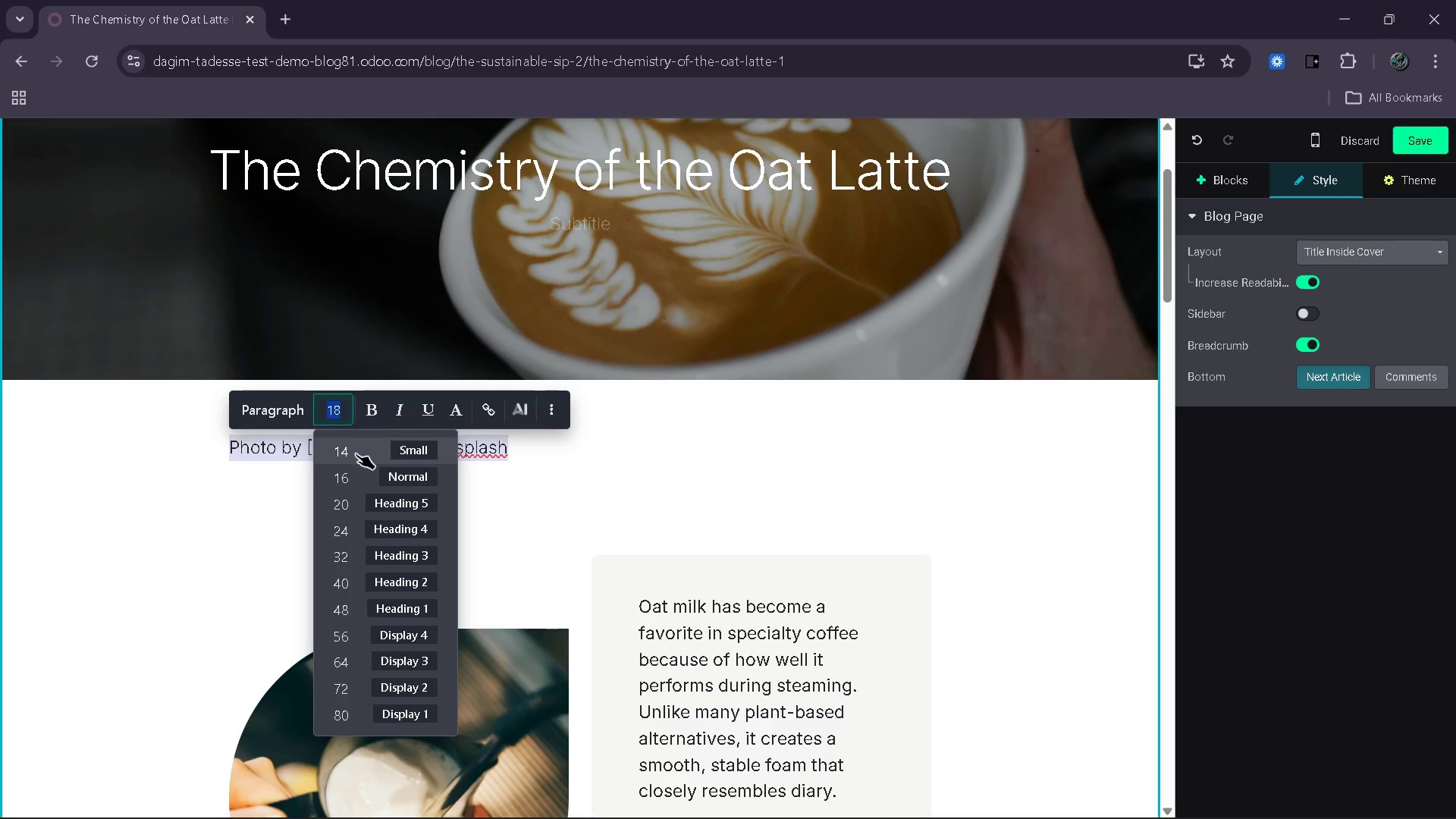 
left_click([356, 453])
 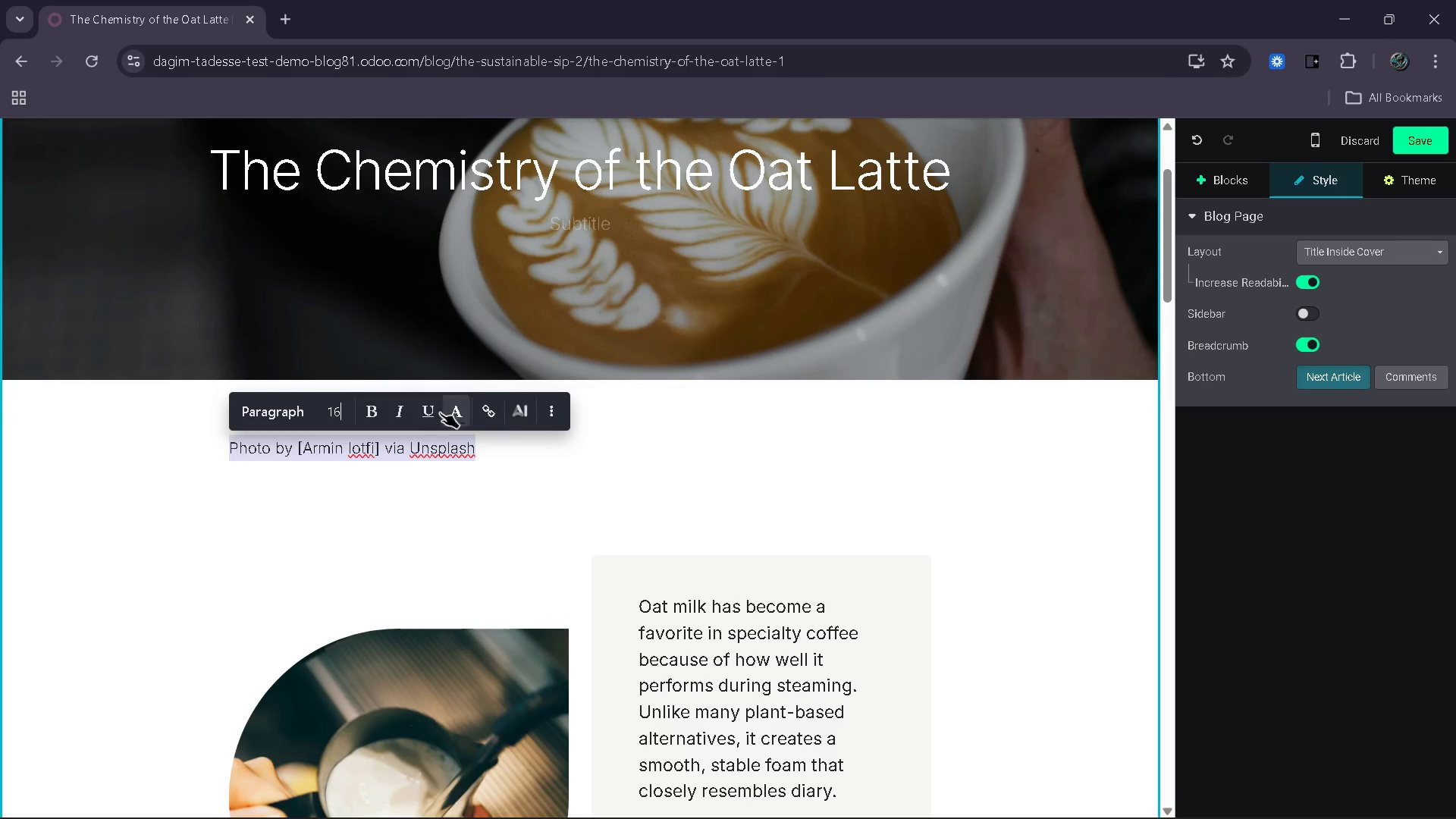 
left_click([384, 410])
 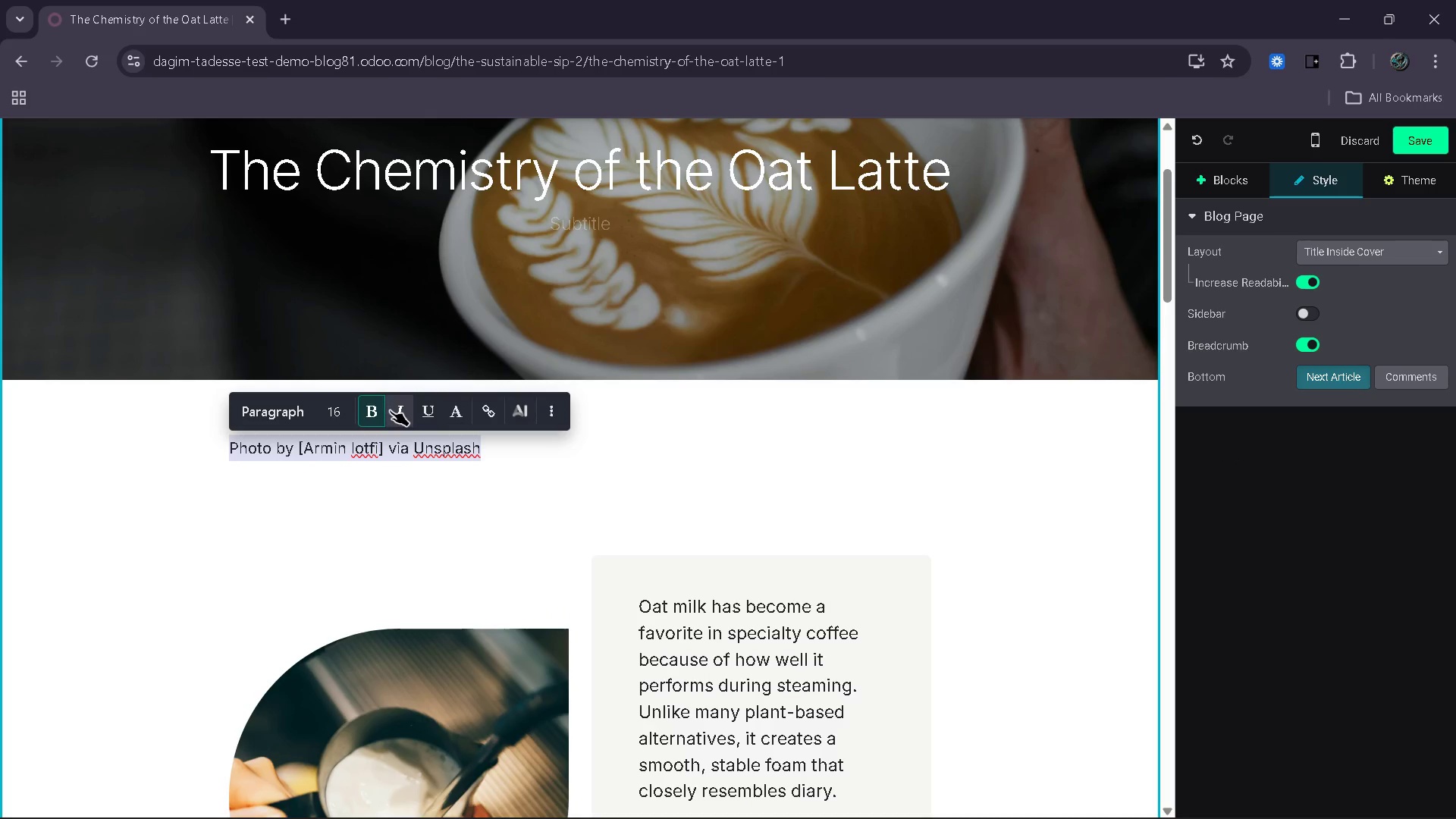 
left_click([396, 413])
 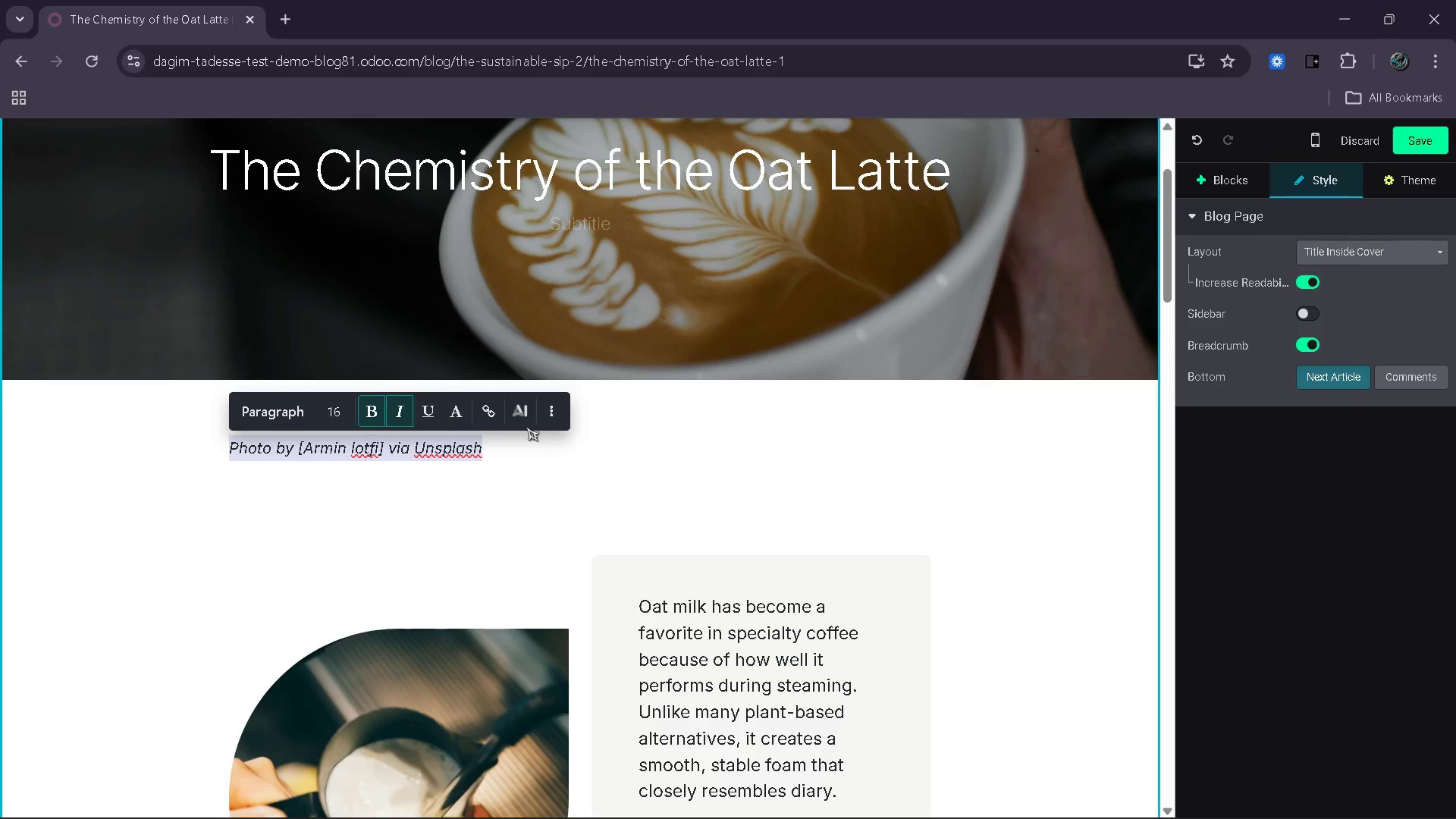 
left_click([548, 414])
 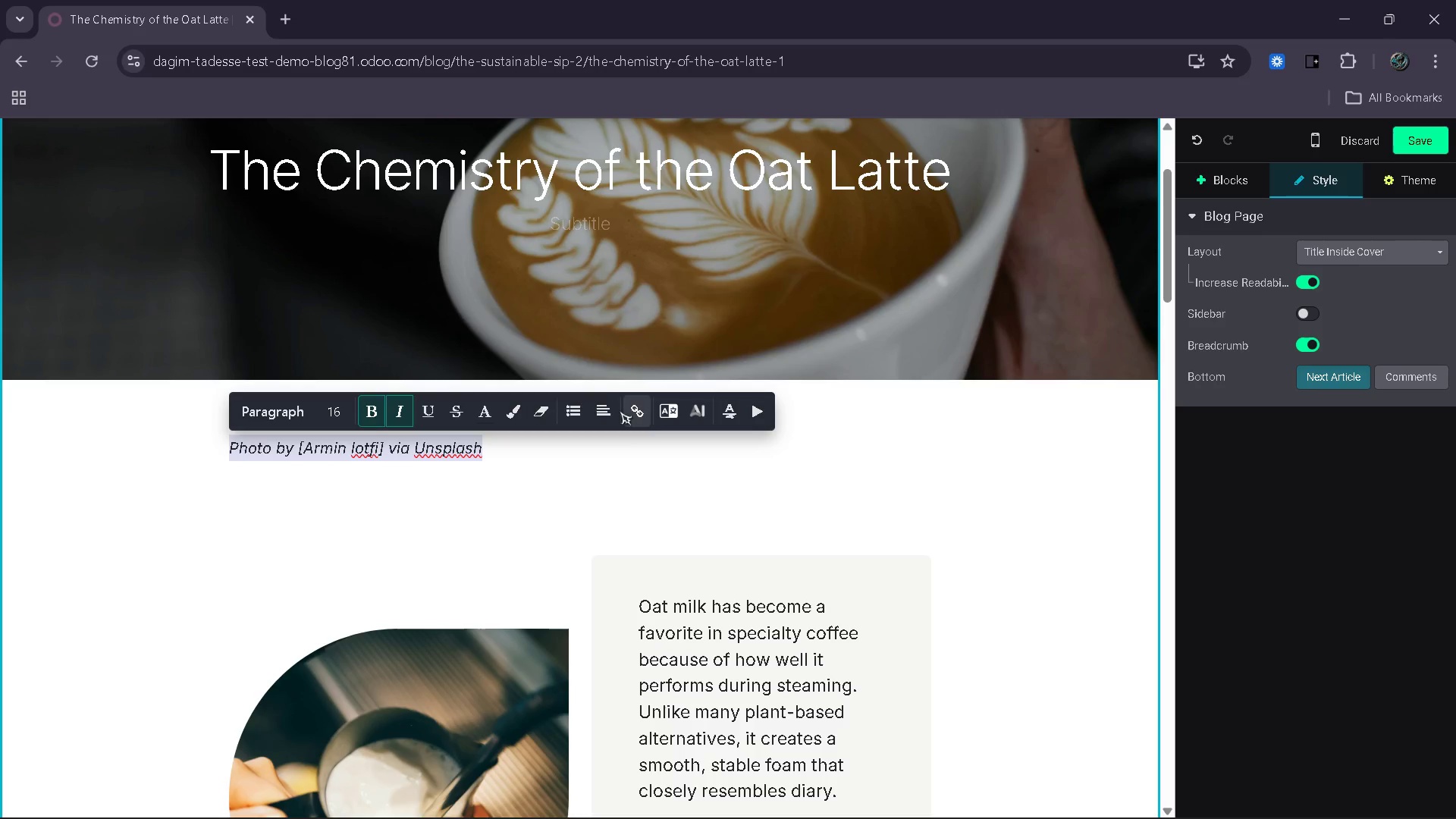 
left_click([604, 410])
 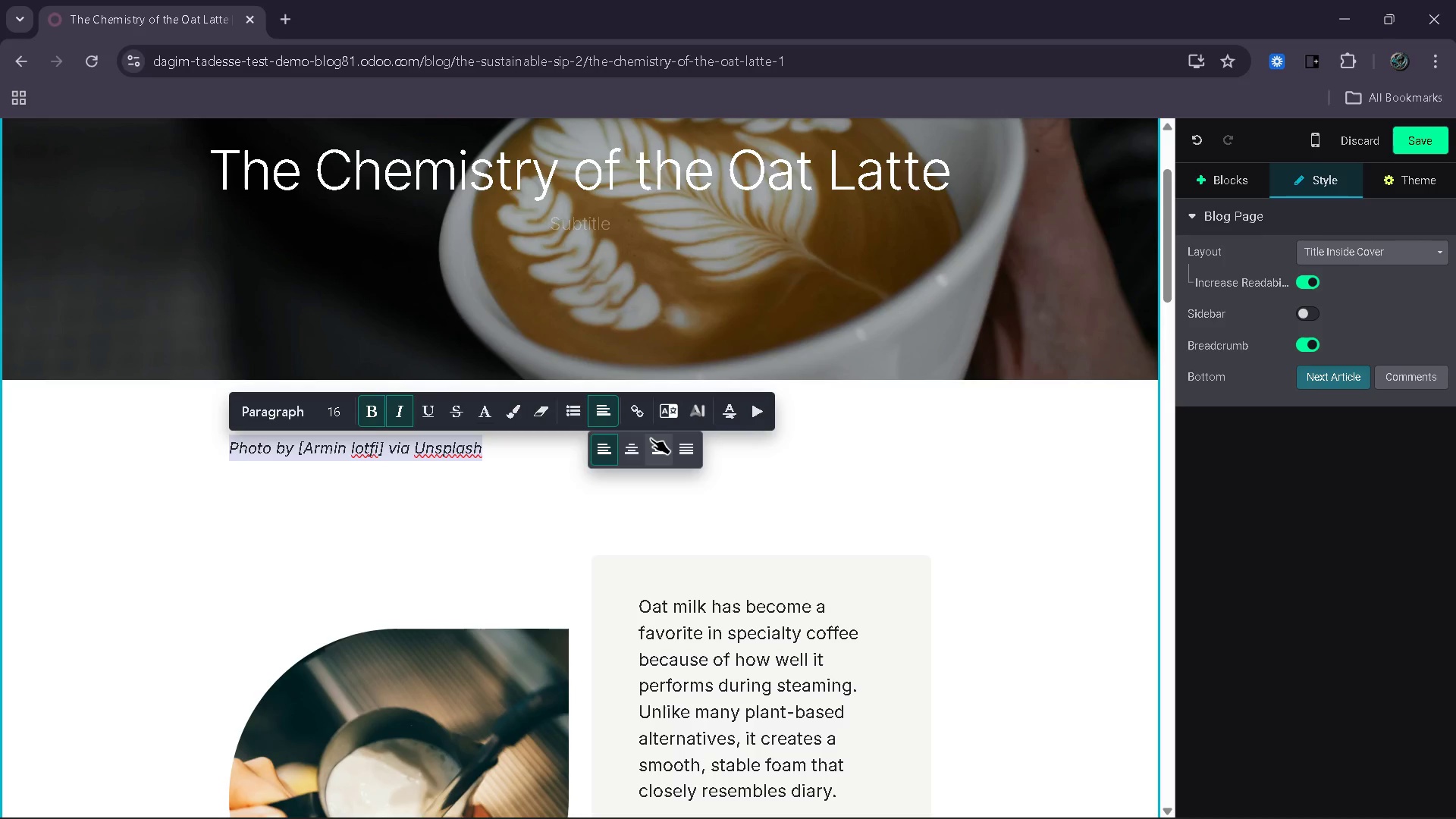 
left_click([656, 441])
 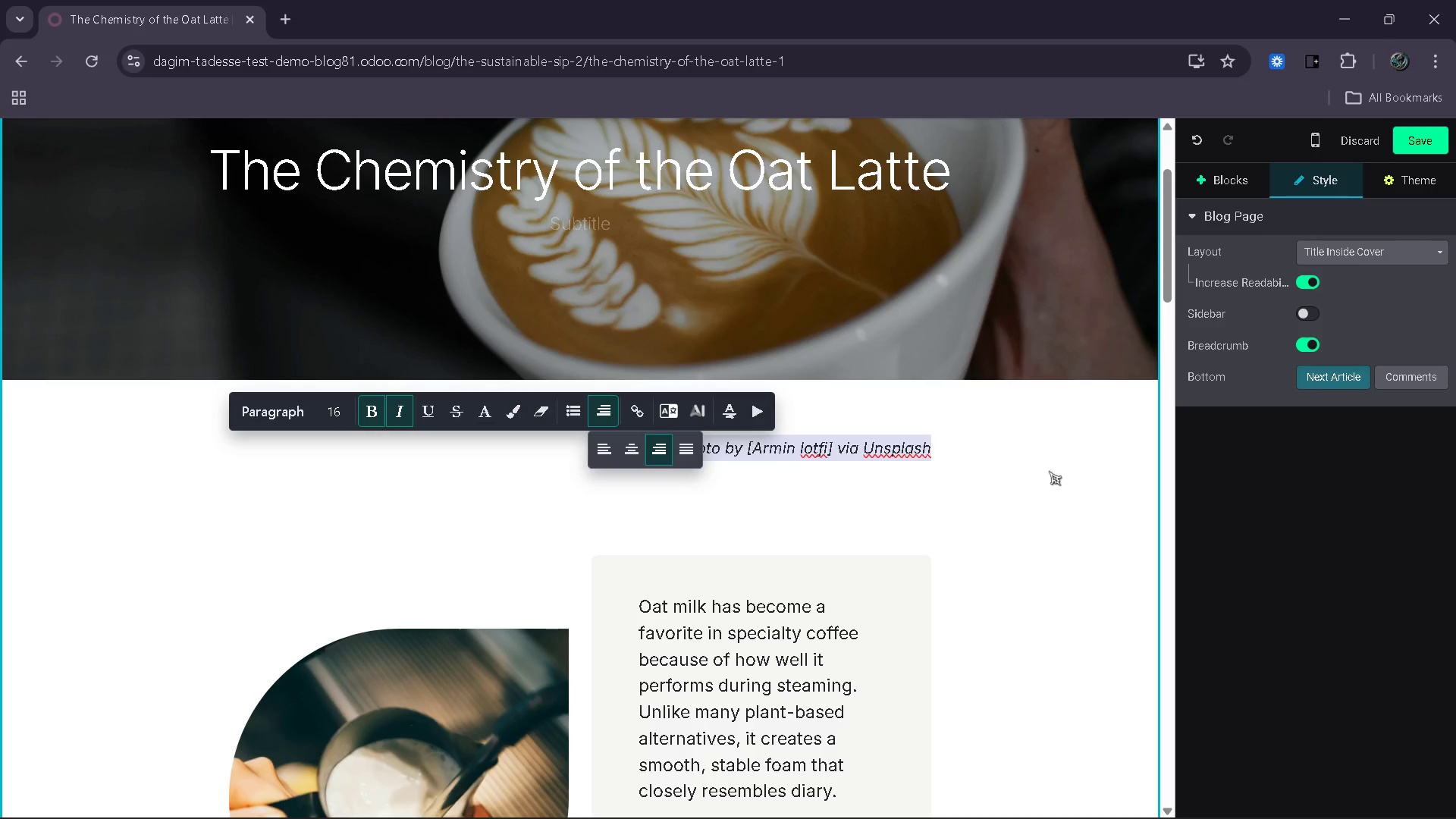 
left_click([1050, 471])
 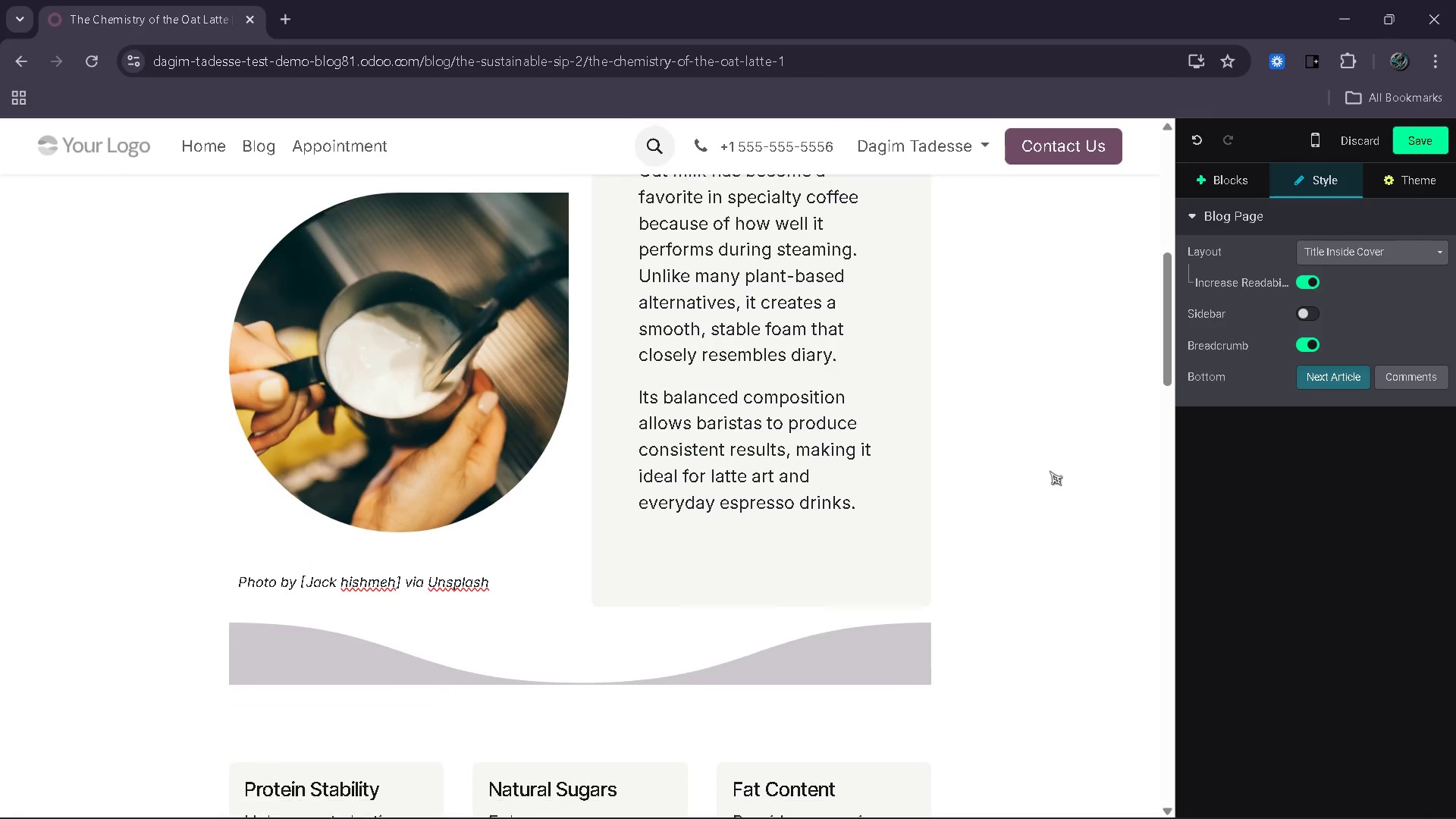 
wait(5.98)
 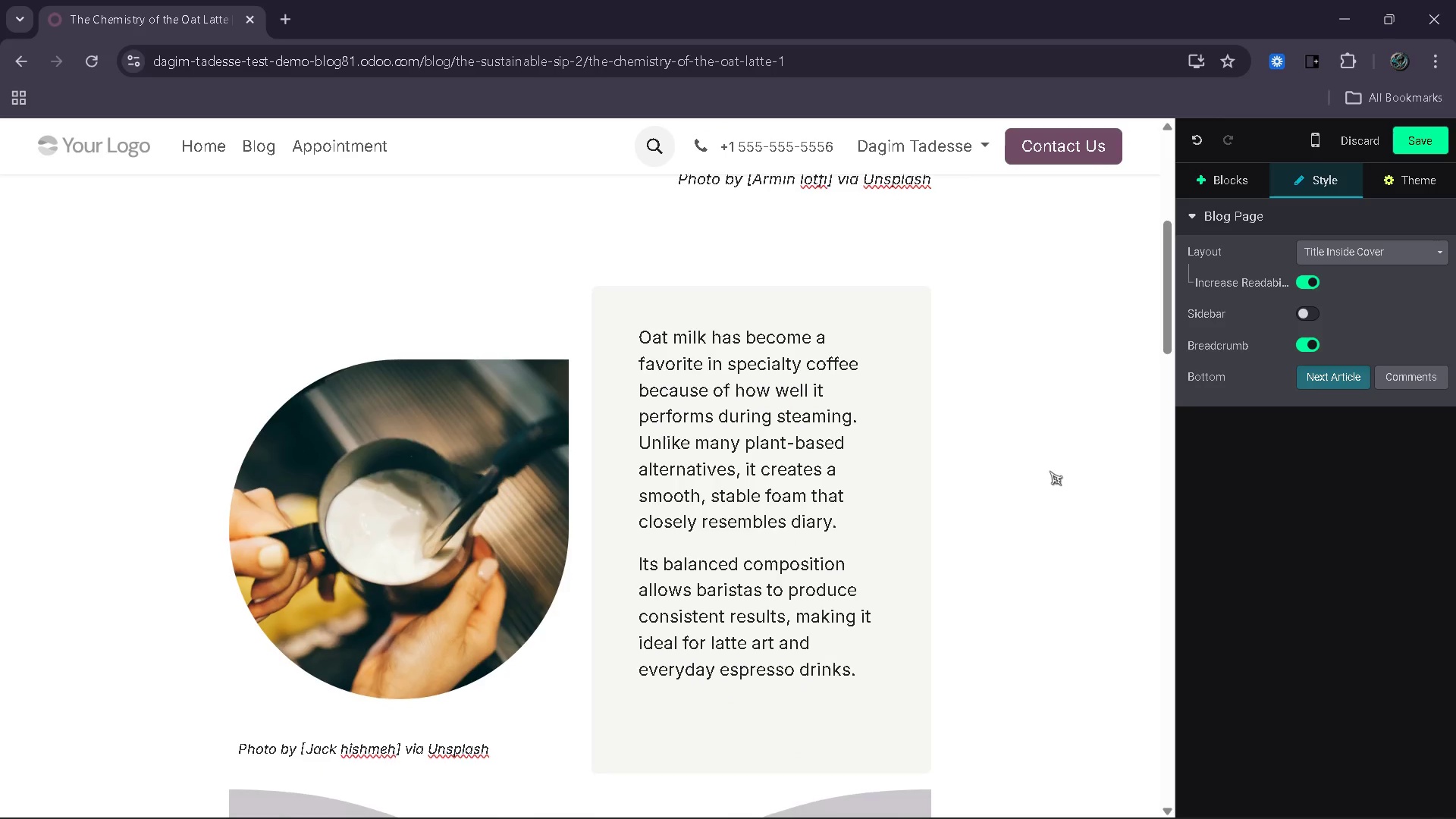 
left_click([702, 444])
 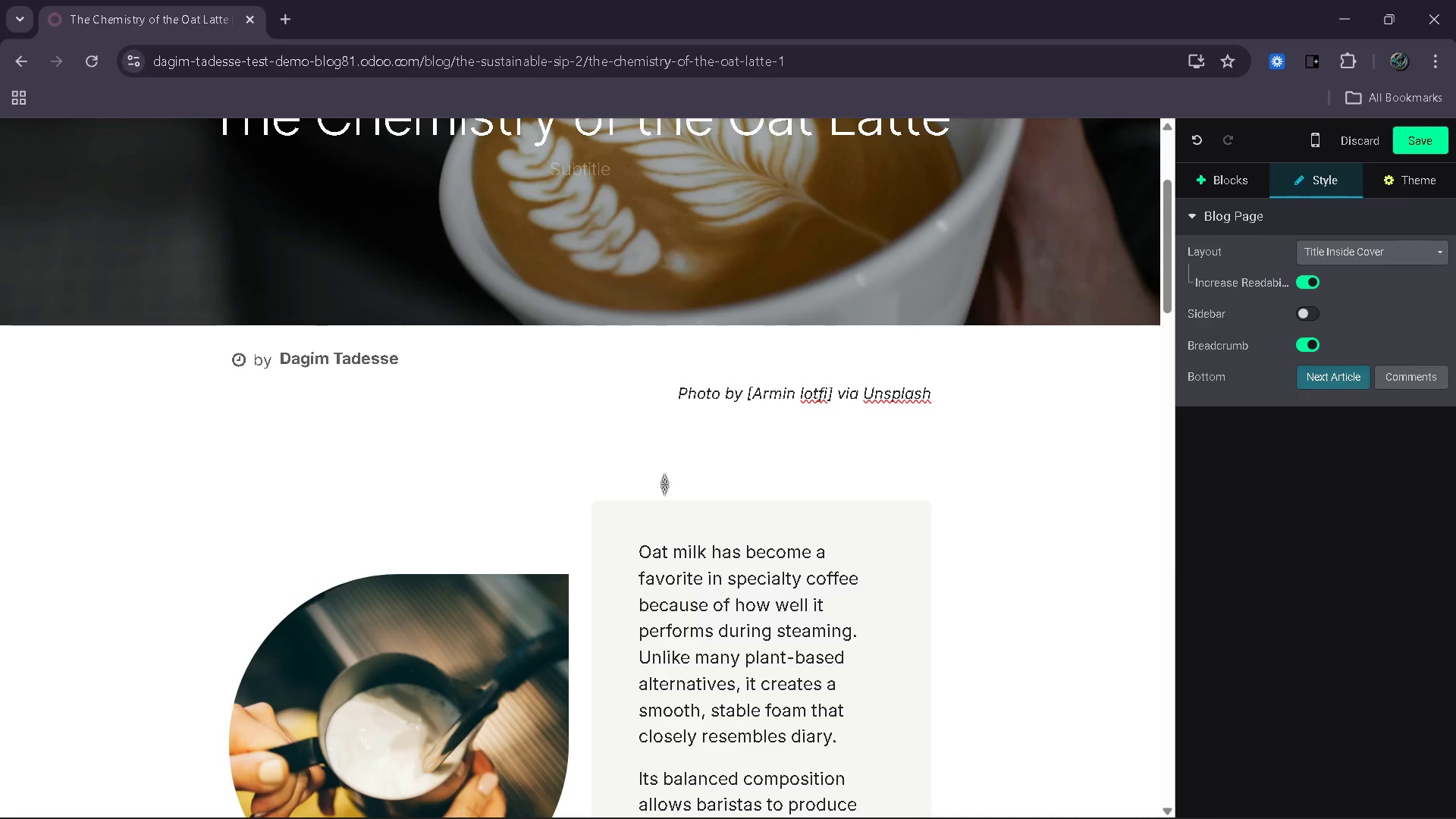 
left_click([664, 484])
 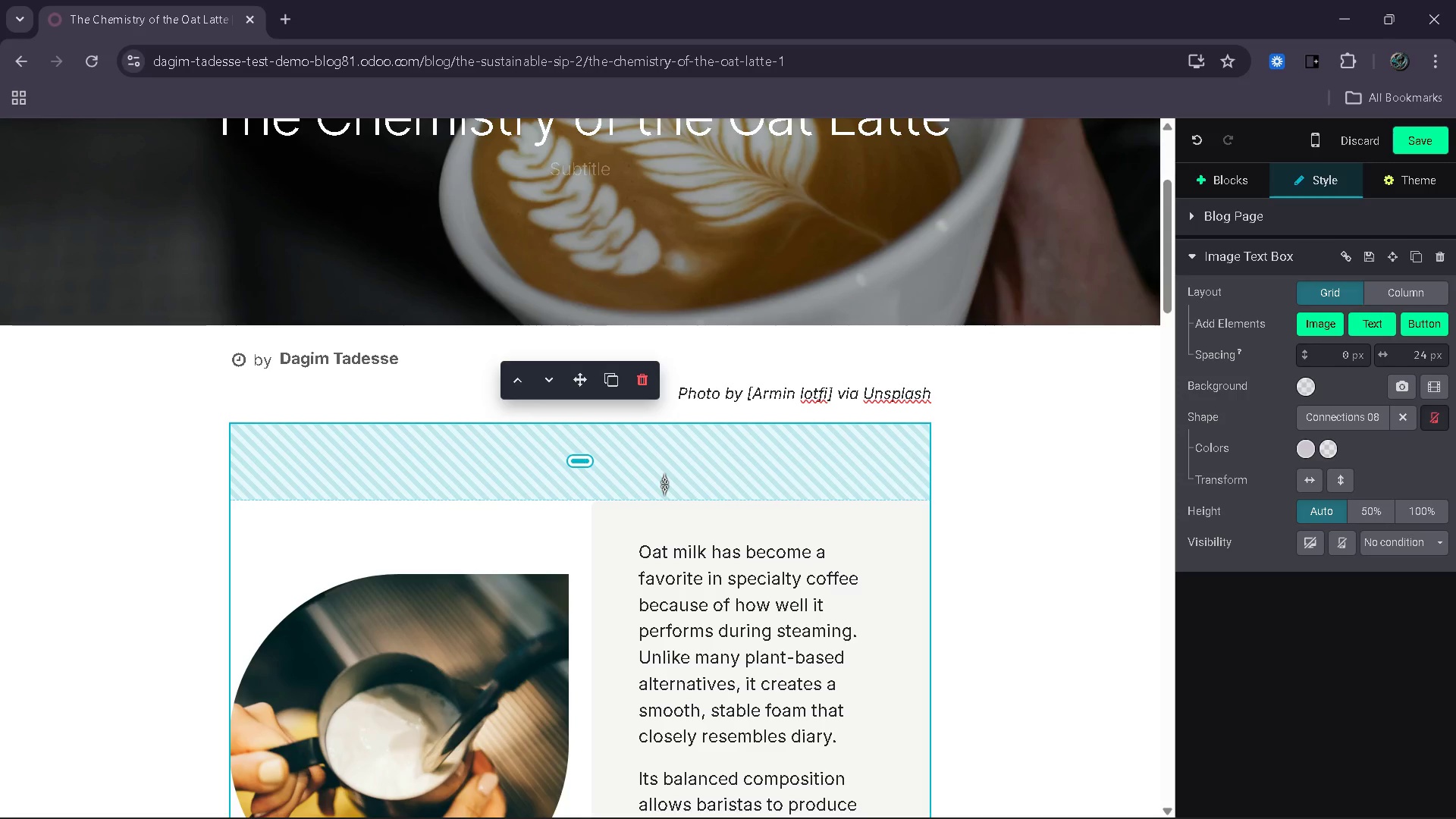 
left_click_drag(start_coordinate=[664, 484], to_coordinate=[687, 438])
 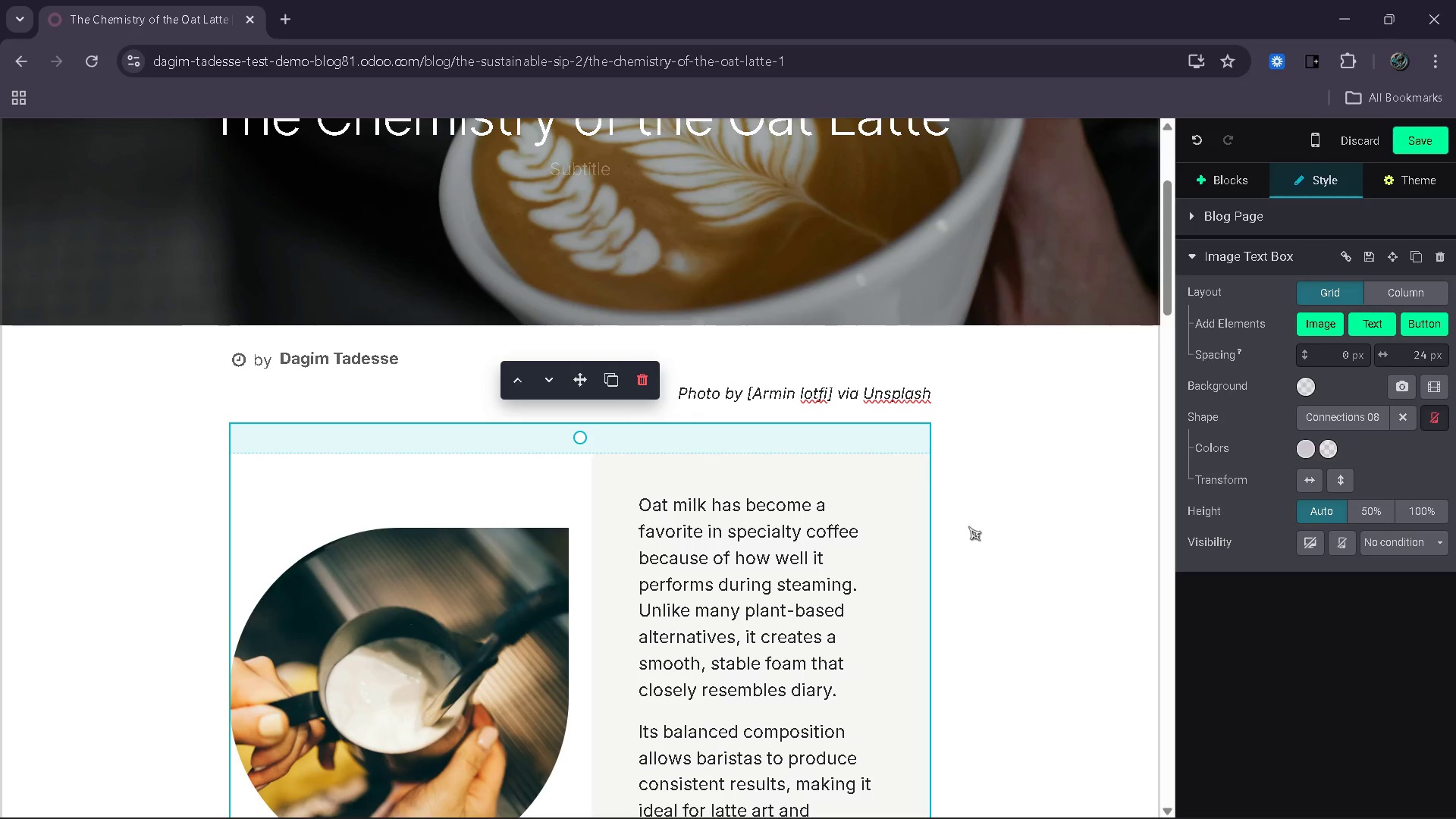 
left_click([968, 526])
 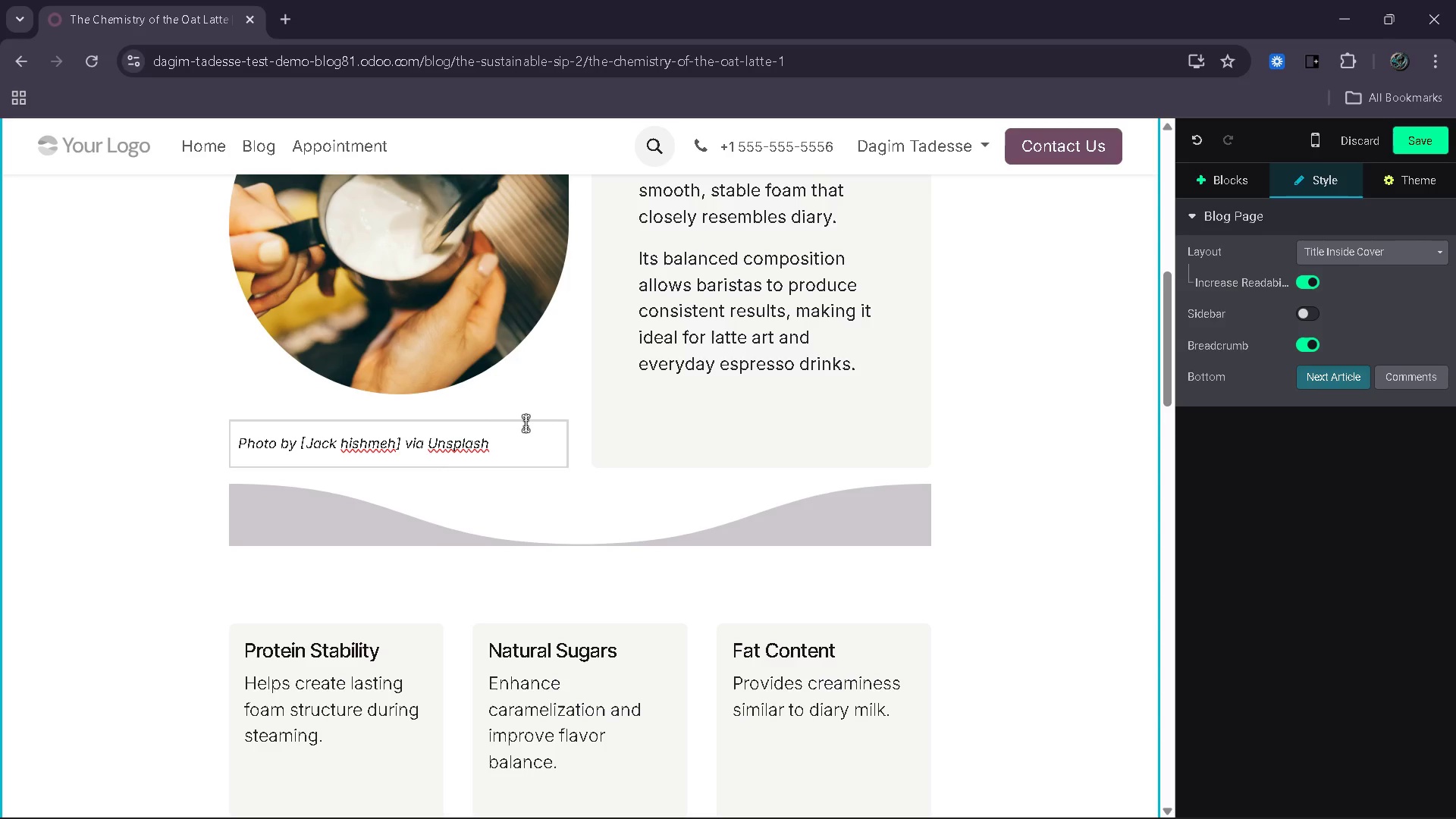 
wait(14.41)
 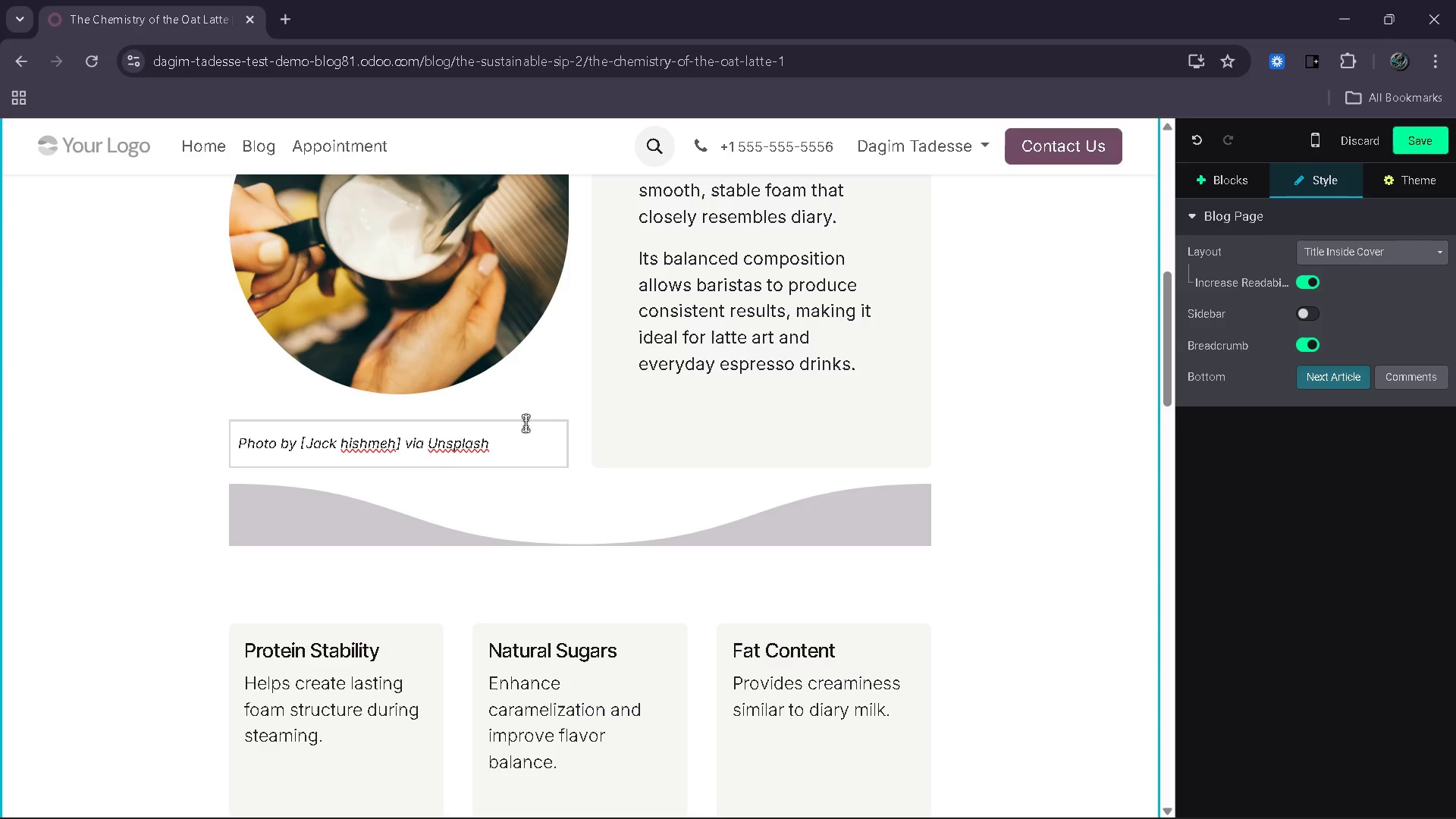 
left_click([330, 528])
 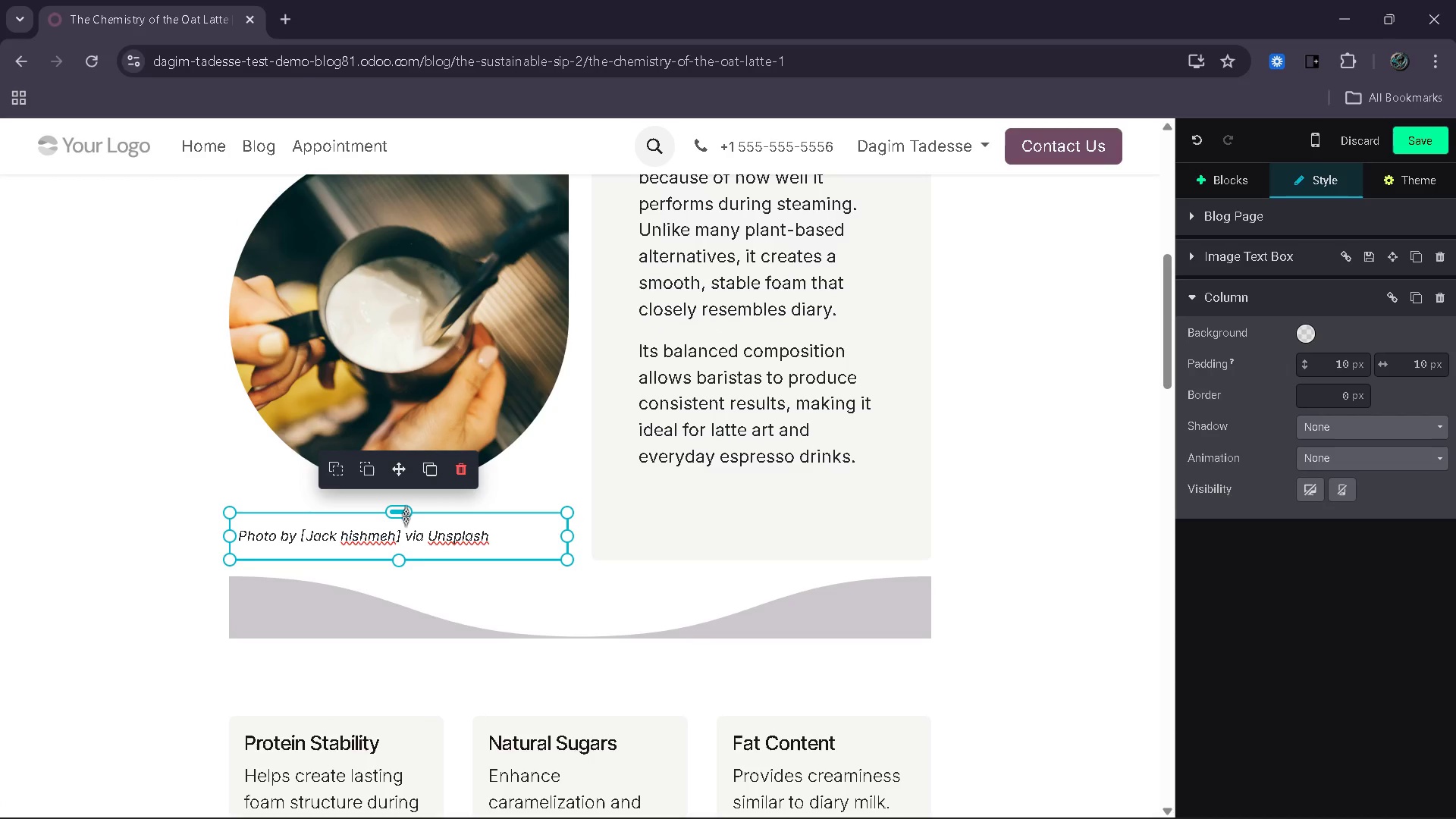 
left_click_drag(start_coordinate=[406, 514], to_coordinate=[426, 459])
 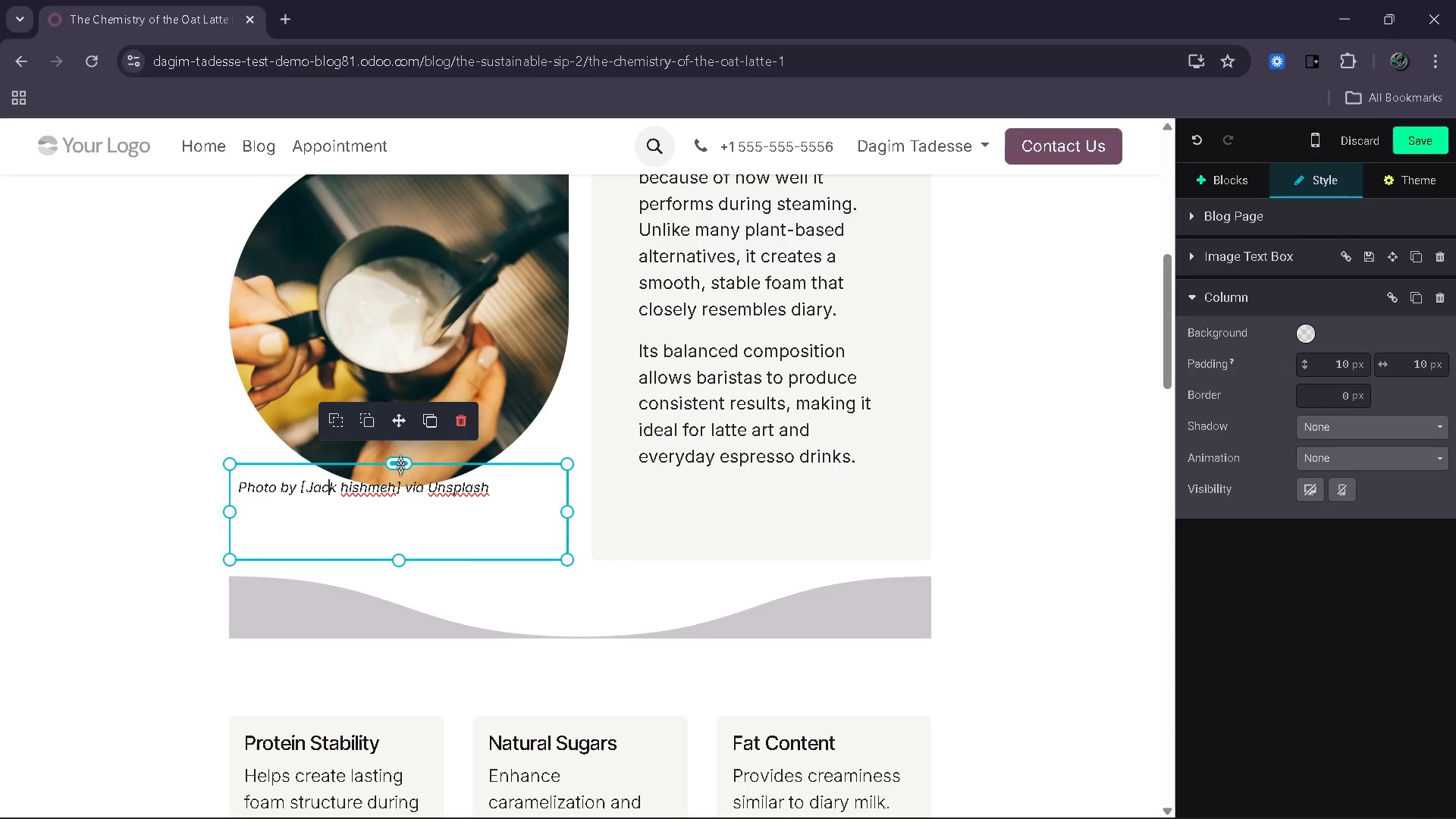 
left_click_drag(start_coordinate=[400, 465], to_coordinate=[392, 519])
 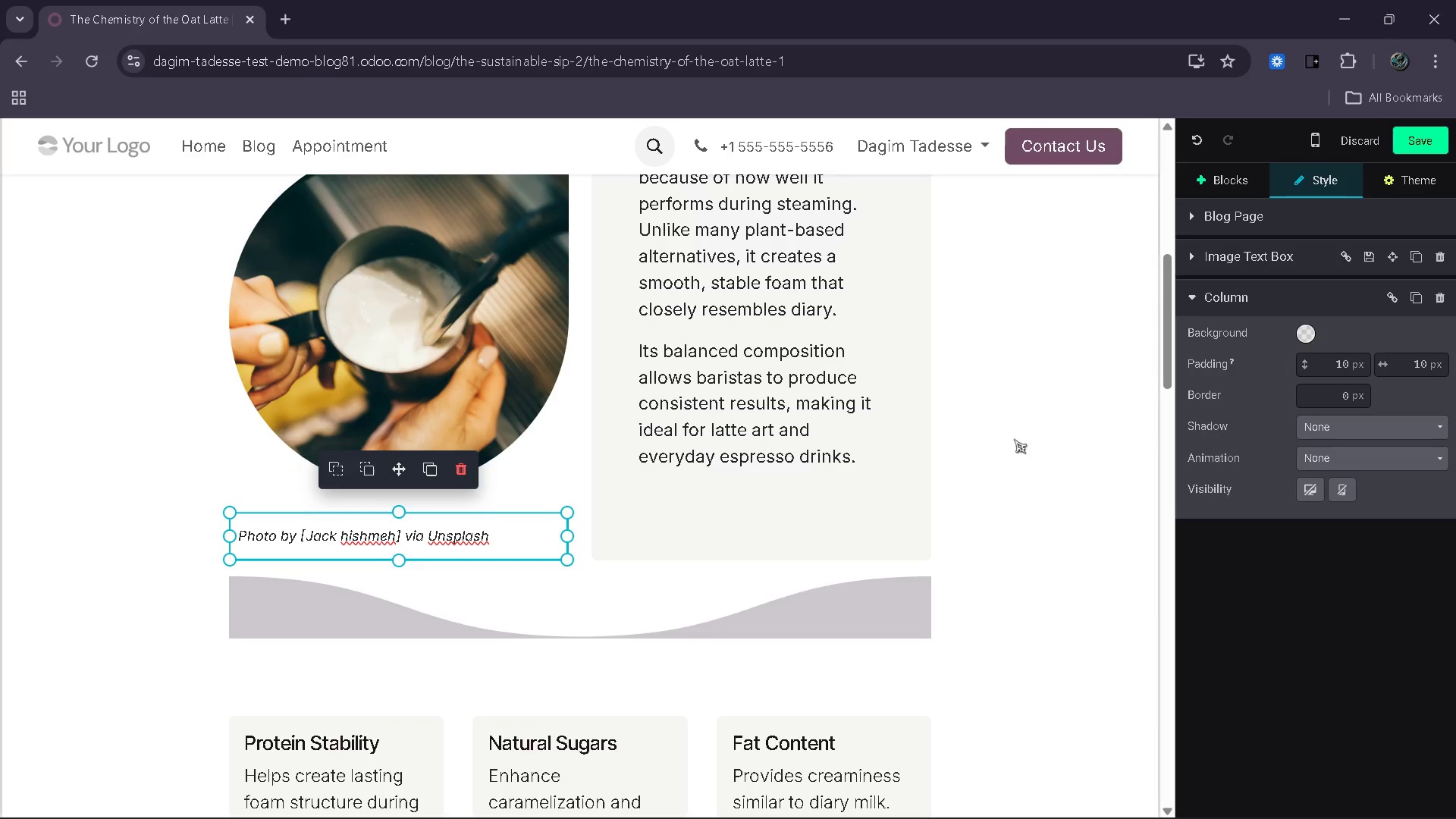 
left_click([1014, 439])
 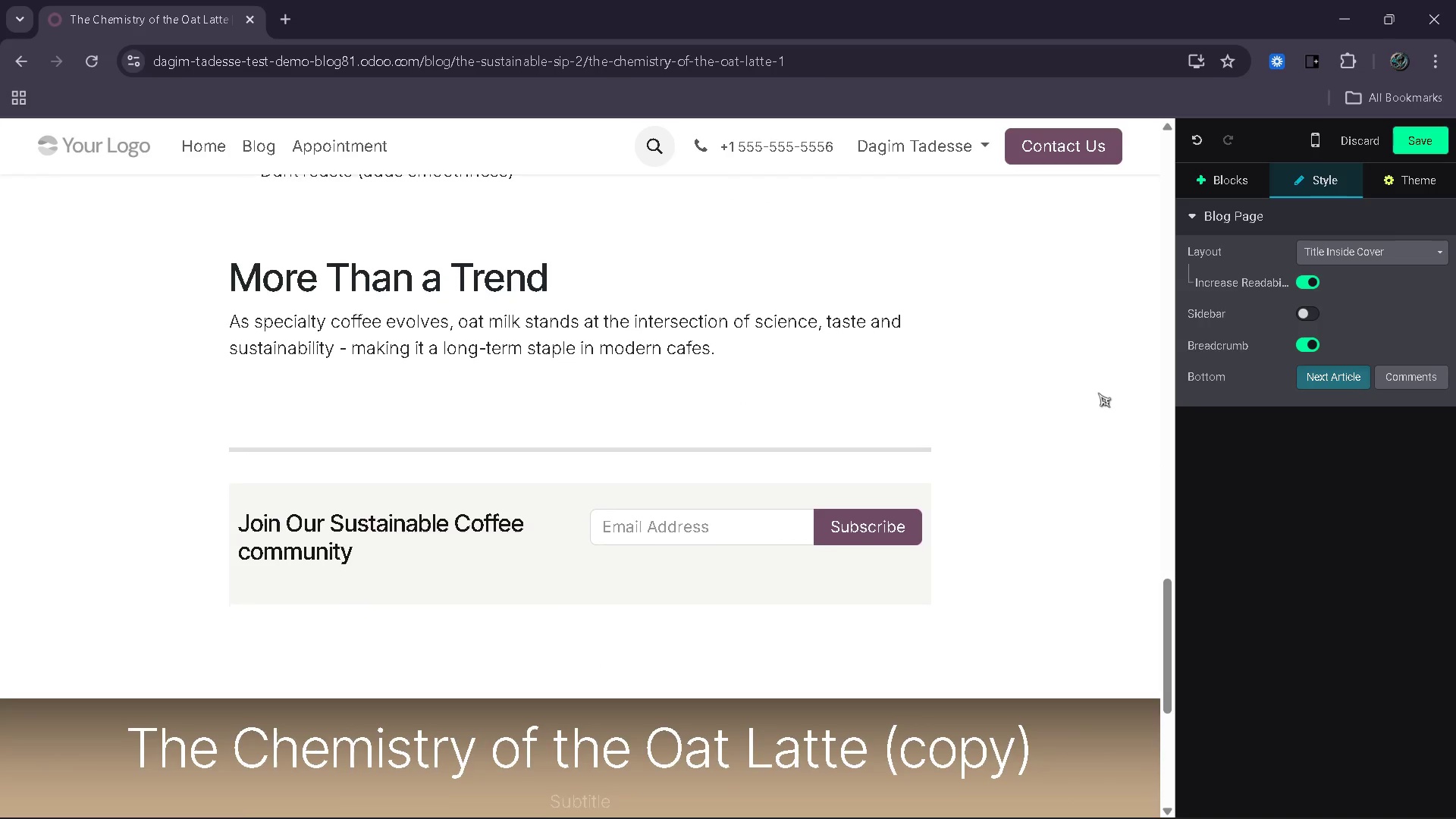 
wait(12.06)
 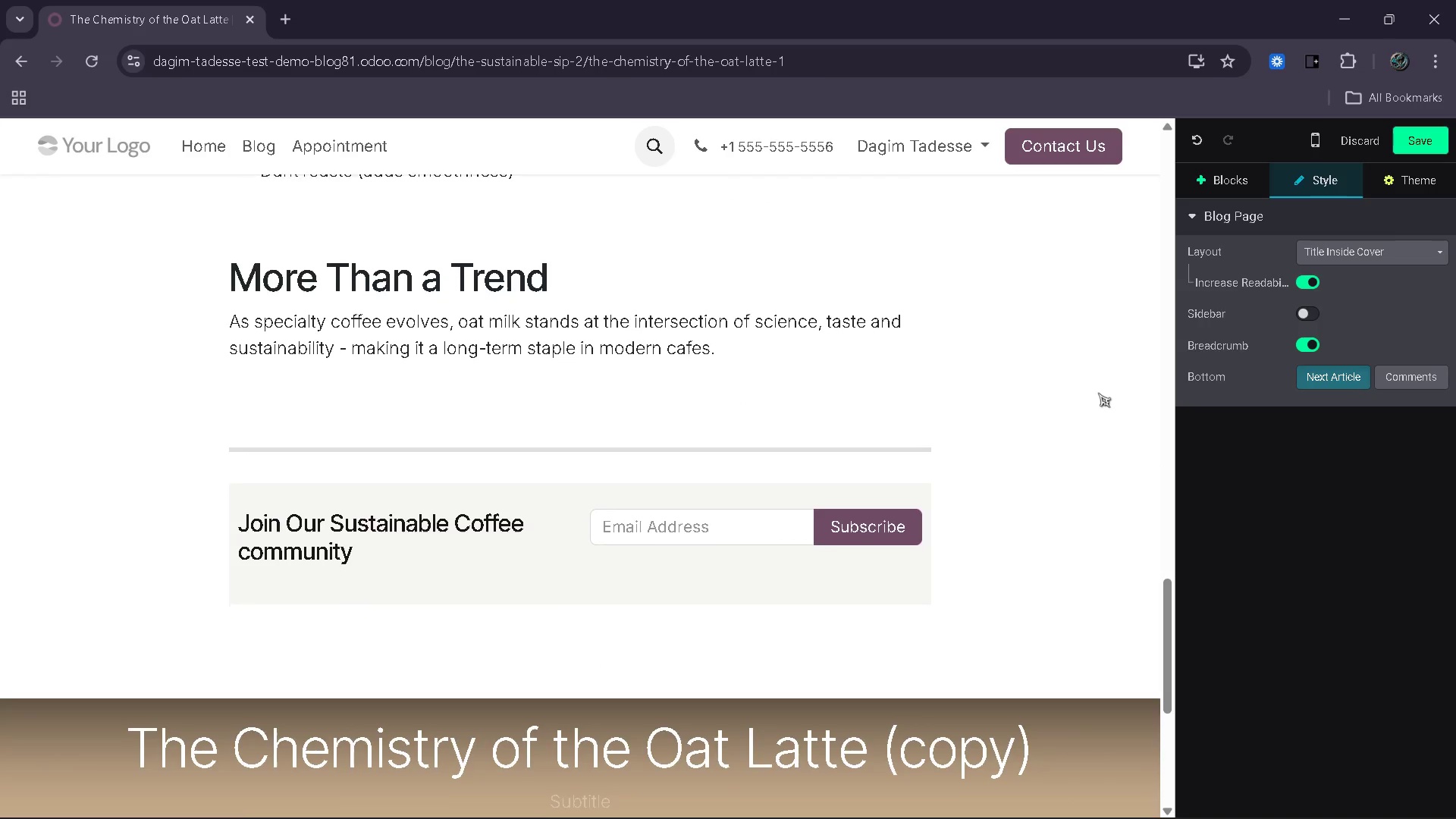 
left_click([1436, 151])
 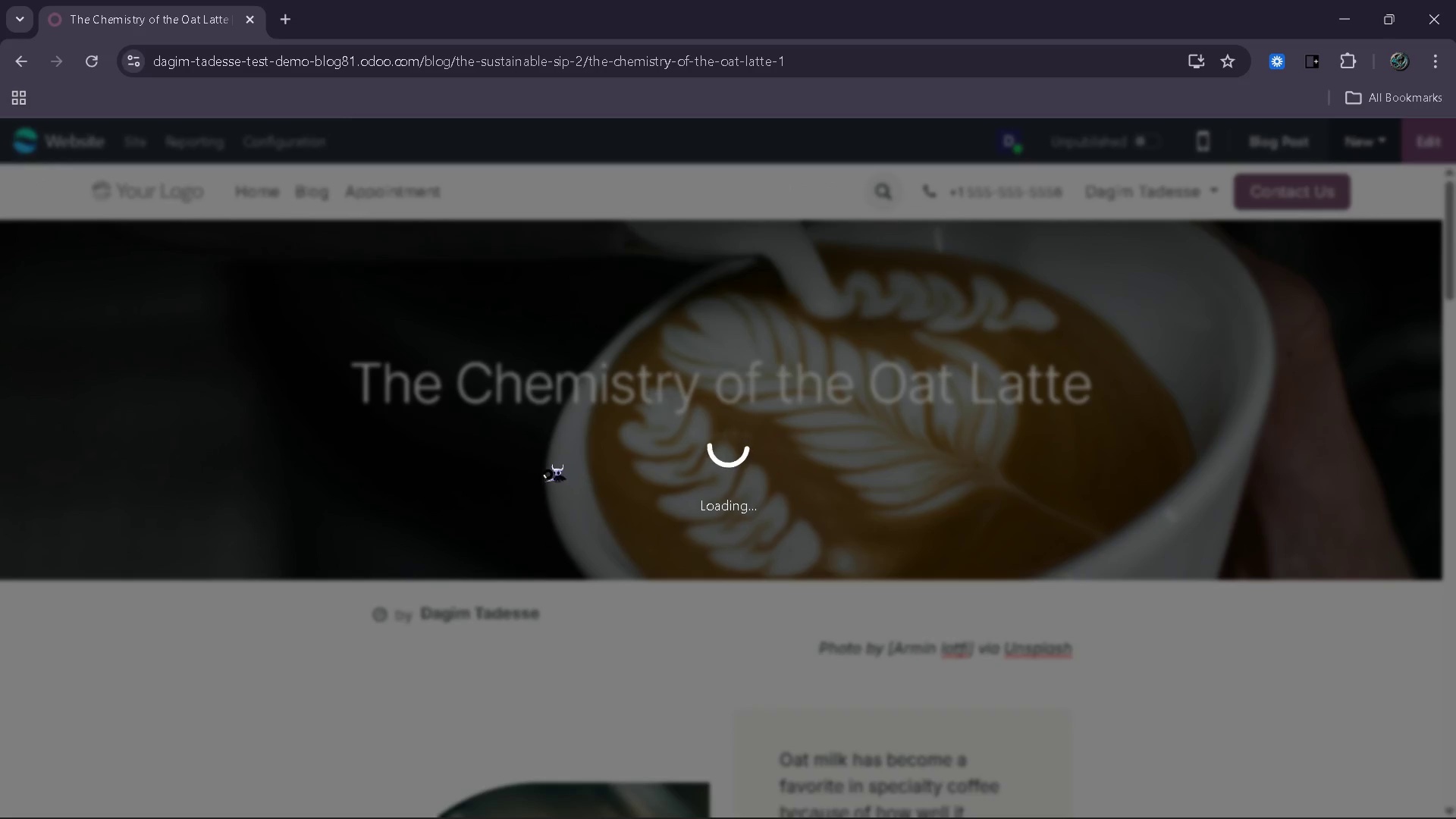 
wait(17.45)
 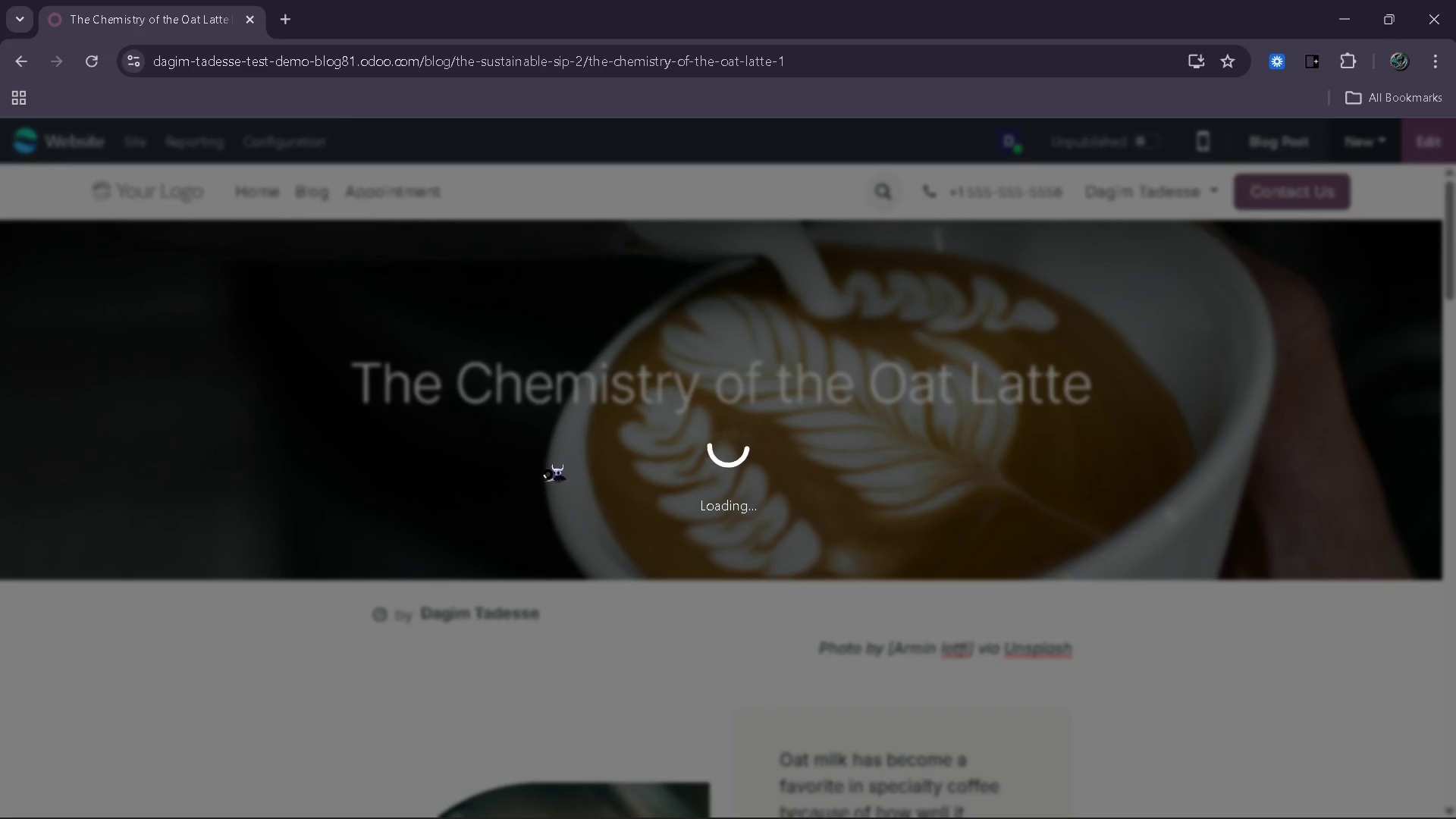 
left_click([130, 146])
 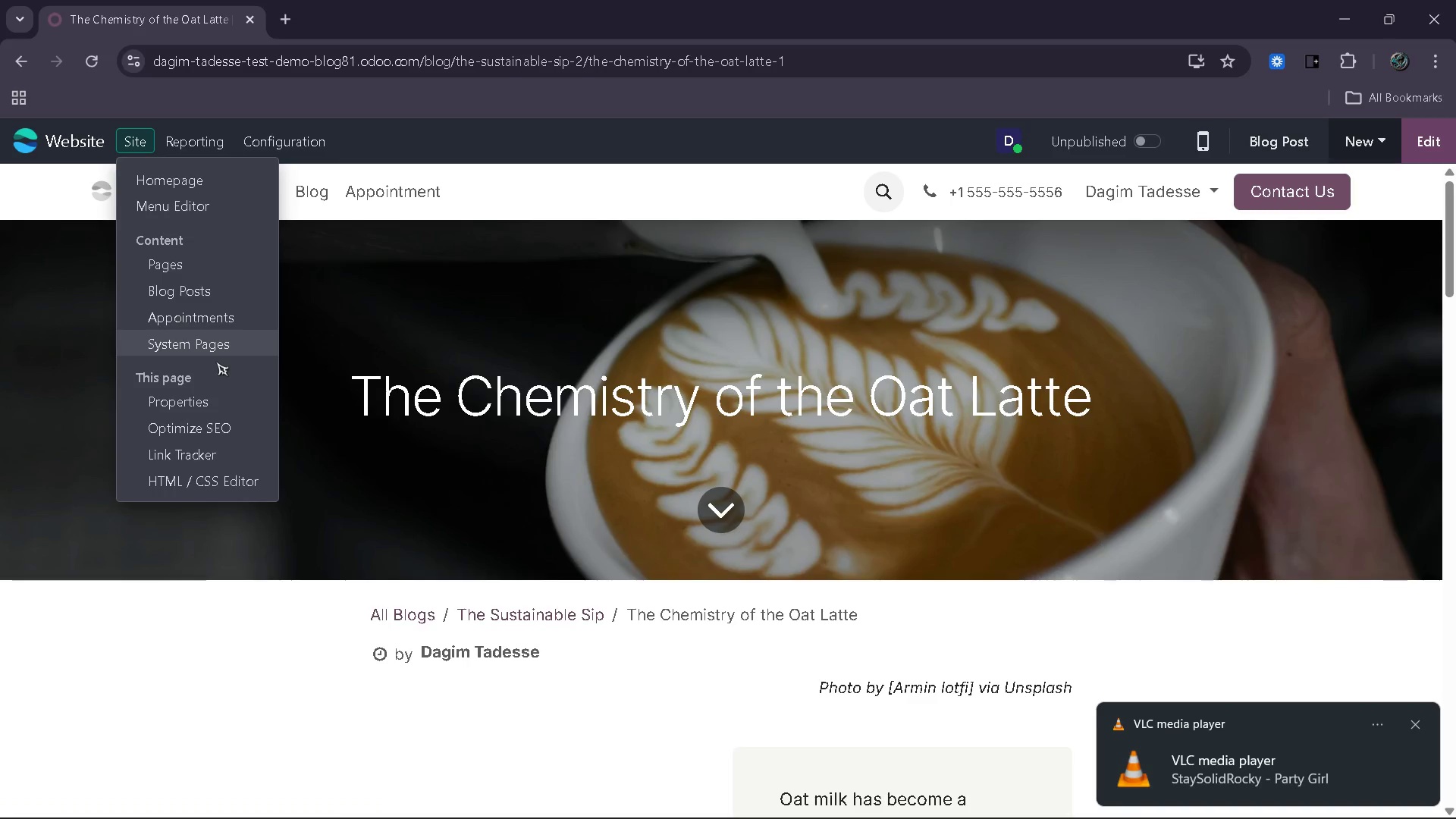 
left_click([203, 428])
 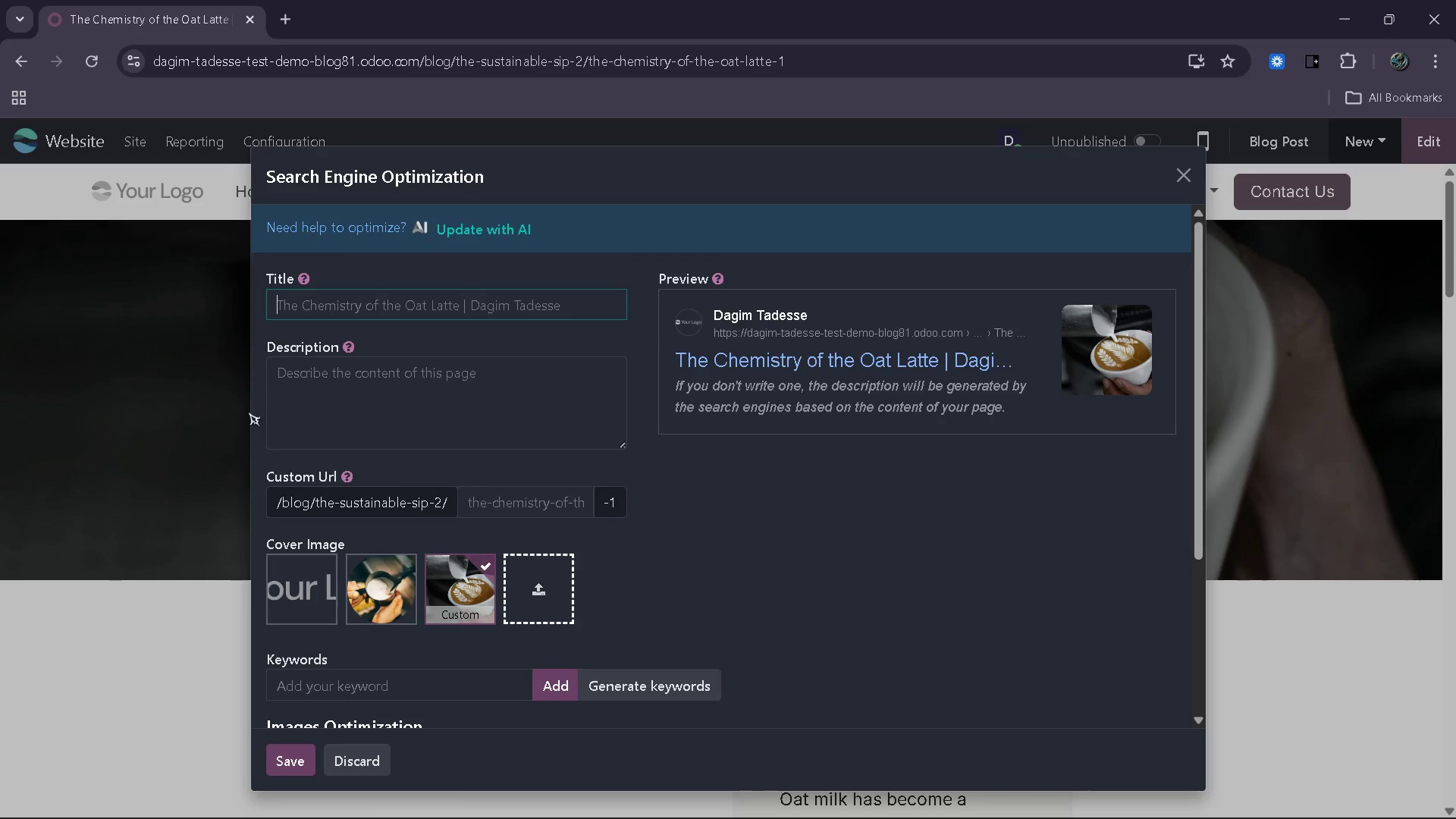 
left_click([552, 510])
 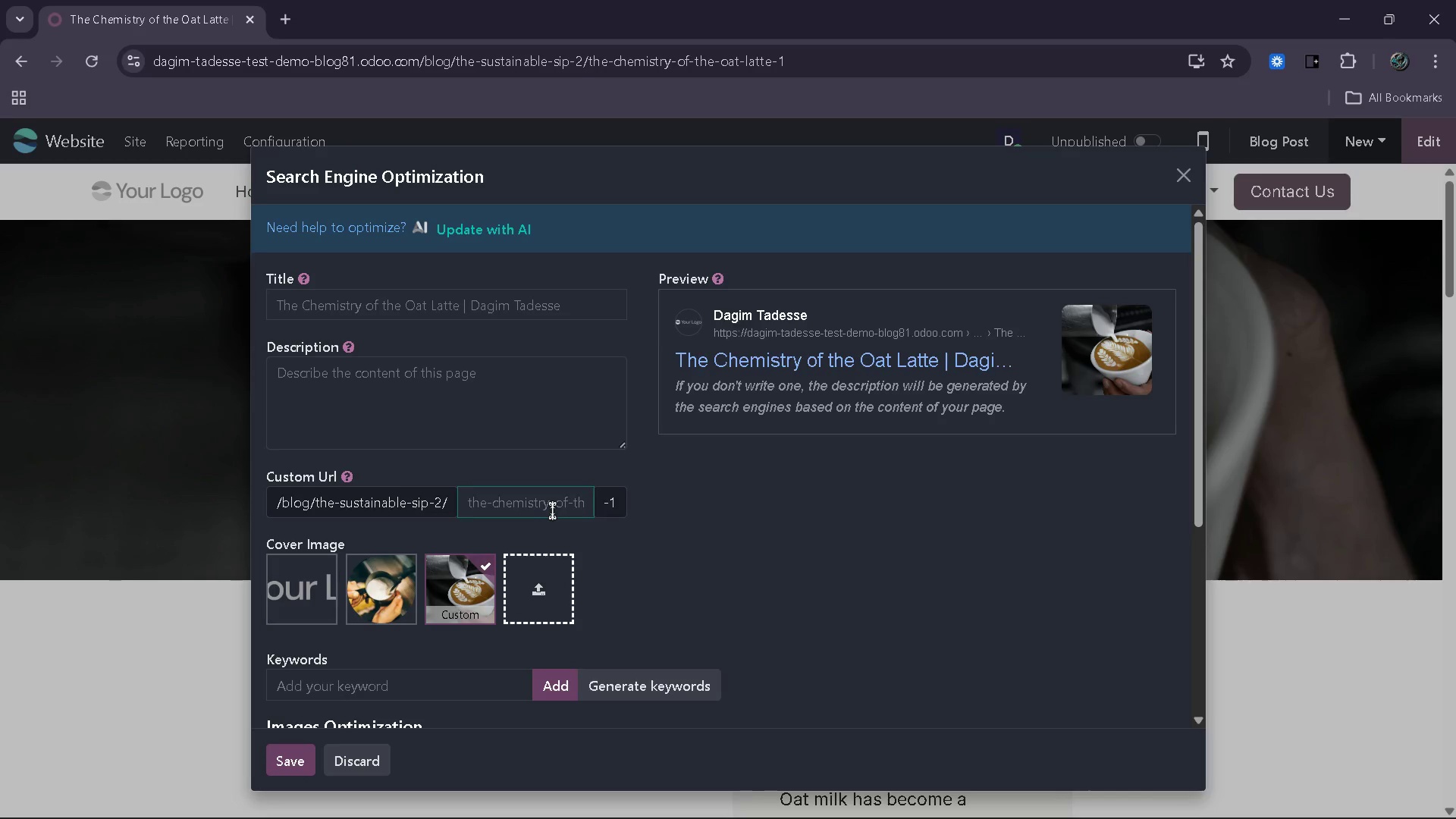 
wait(21.28)
 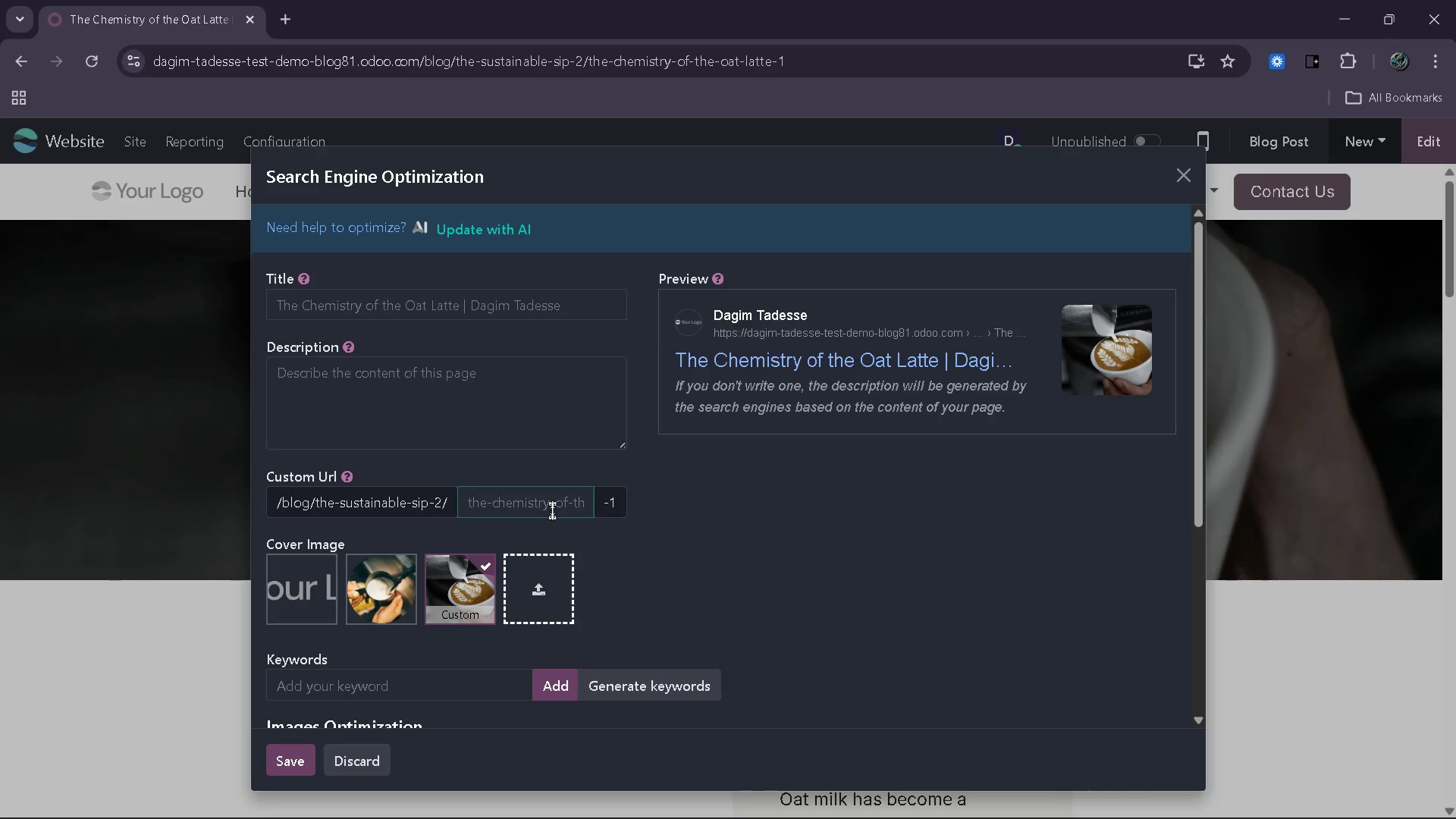 
type(oat-latte-chemistry-guide)
 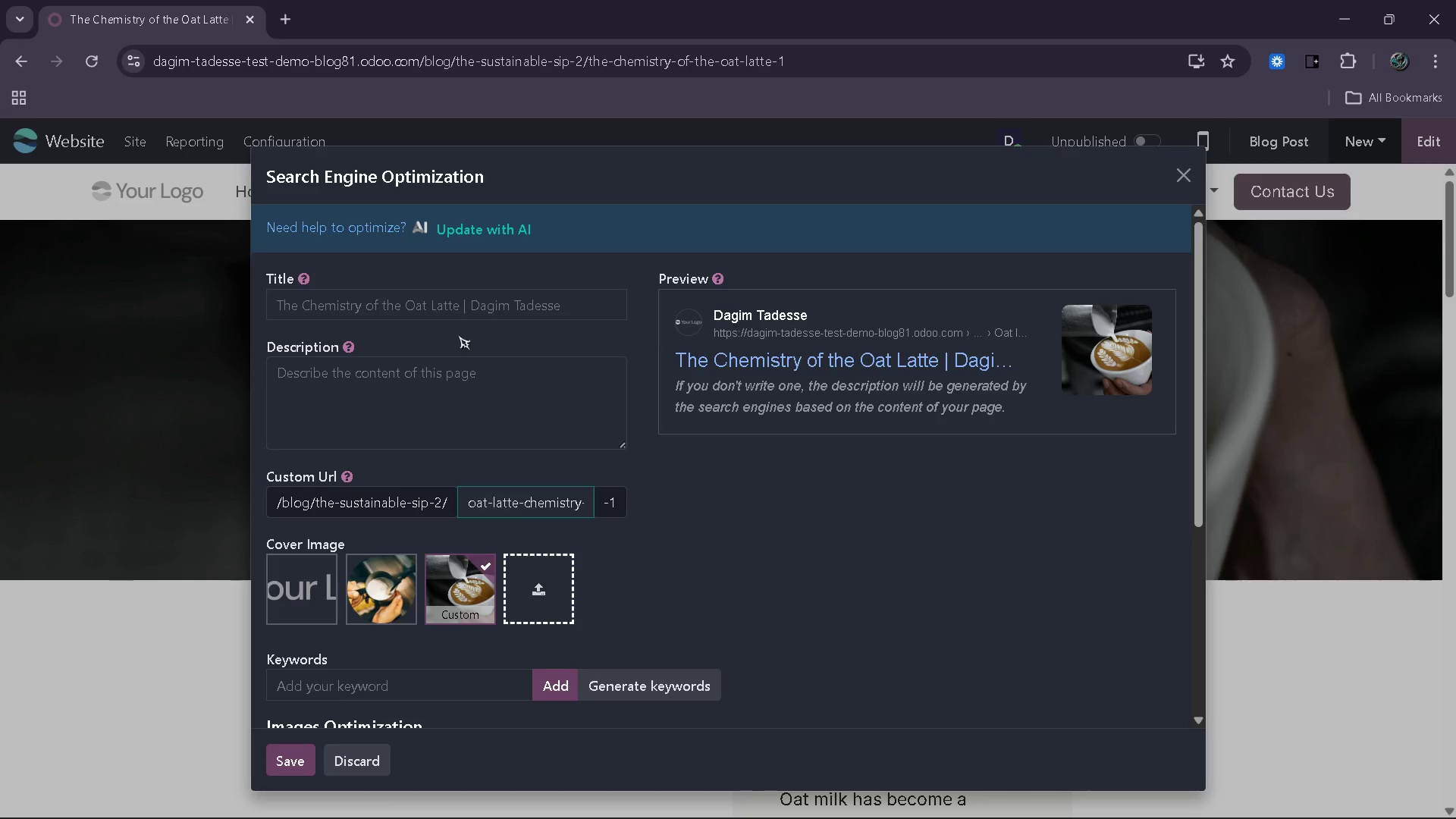 
wait(11.48)
 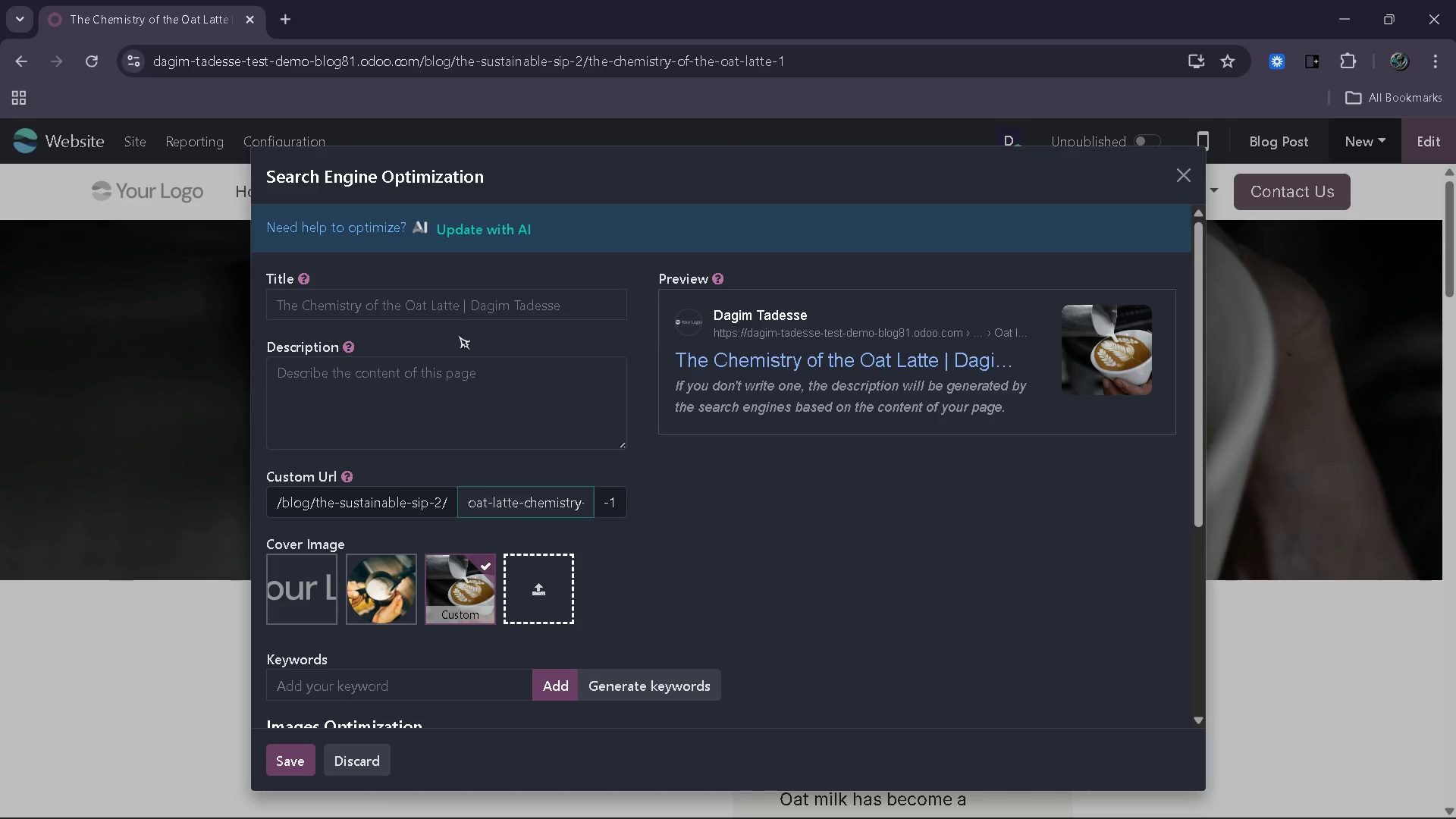 
left_click([455, 302])
 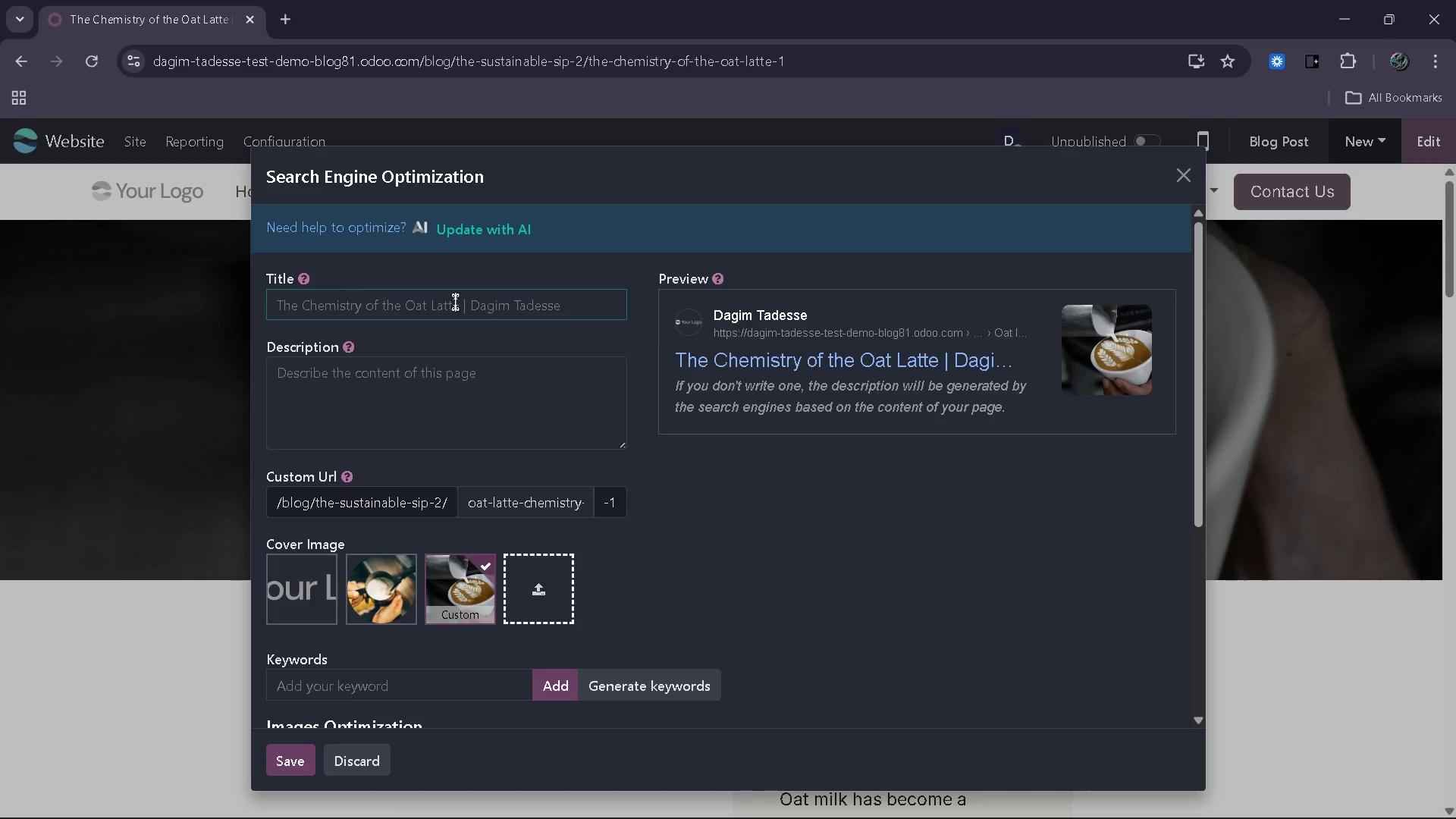 
type(Oat Latte Science | G)
key(Backspace)
type(Fronten)
key(Backspace)
key(Backspace)
key(Backspace)
key(Backspace)
key(Backspace)
type(othing Alternative Milk Guide)
 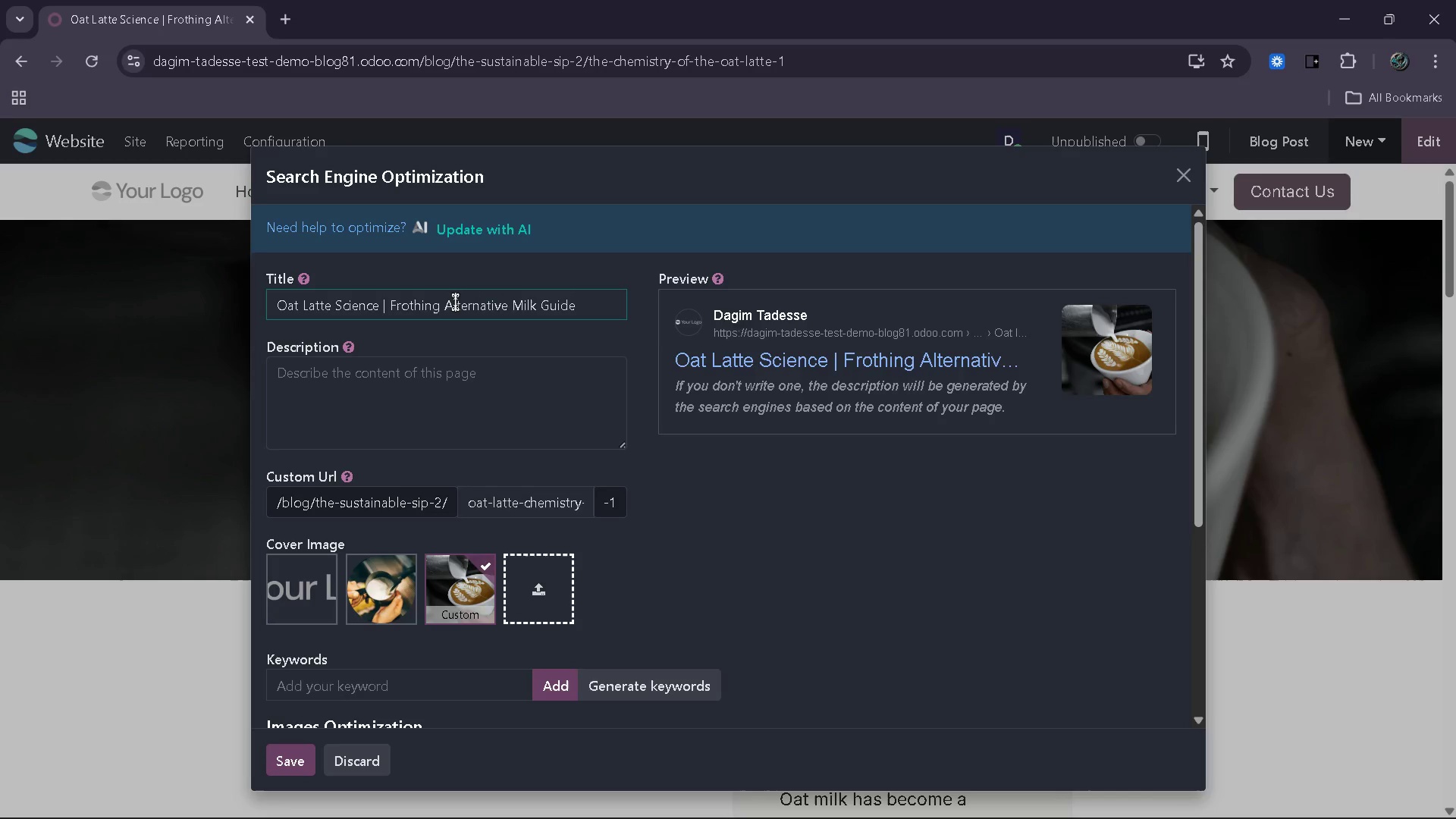 